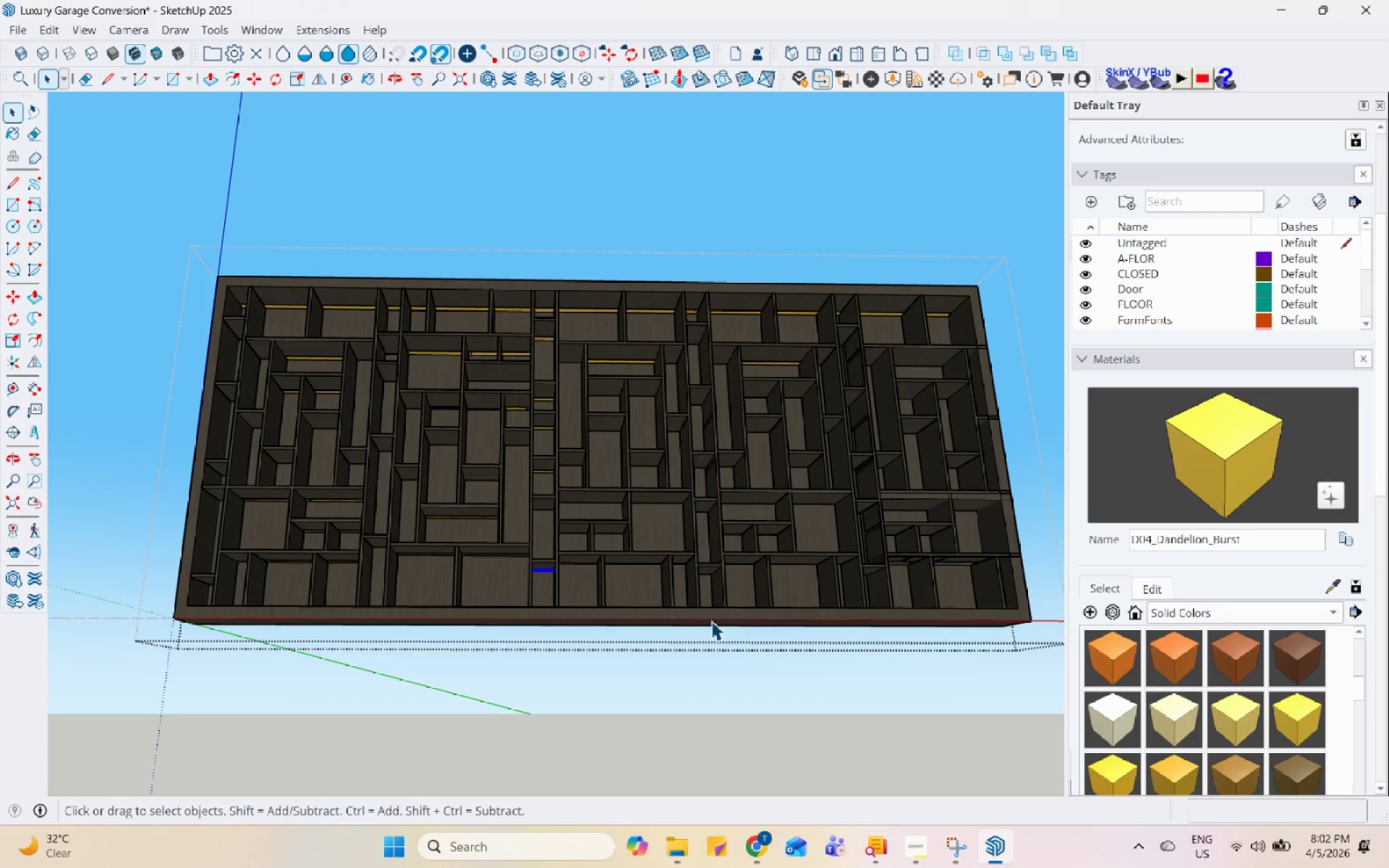 
scroll: coordinate [539, 347], scroll_direction: up, amount: 4.0
 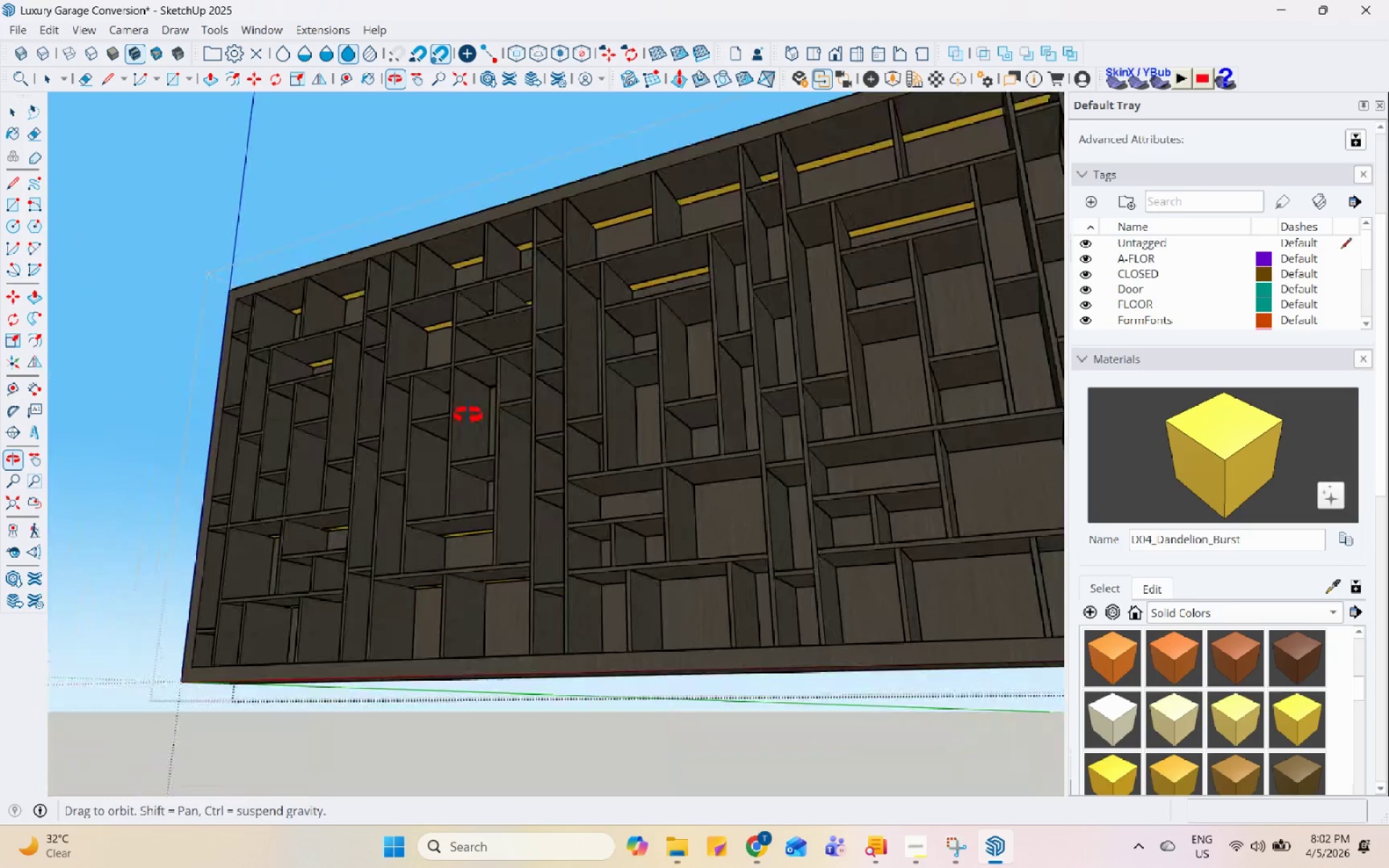 
scroll: coordinate [405, 482], scroll_direction: down, amount: 3.0
 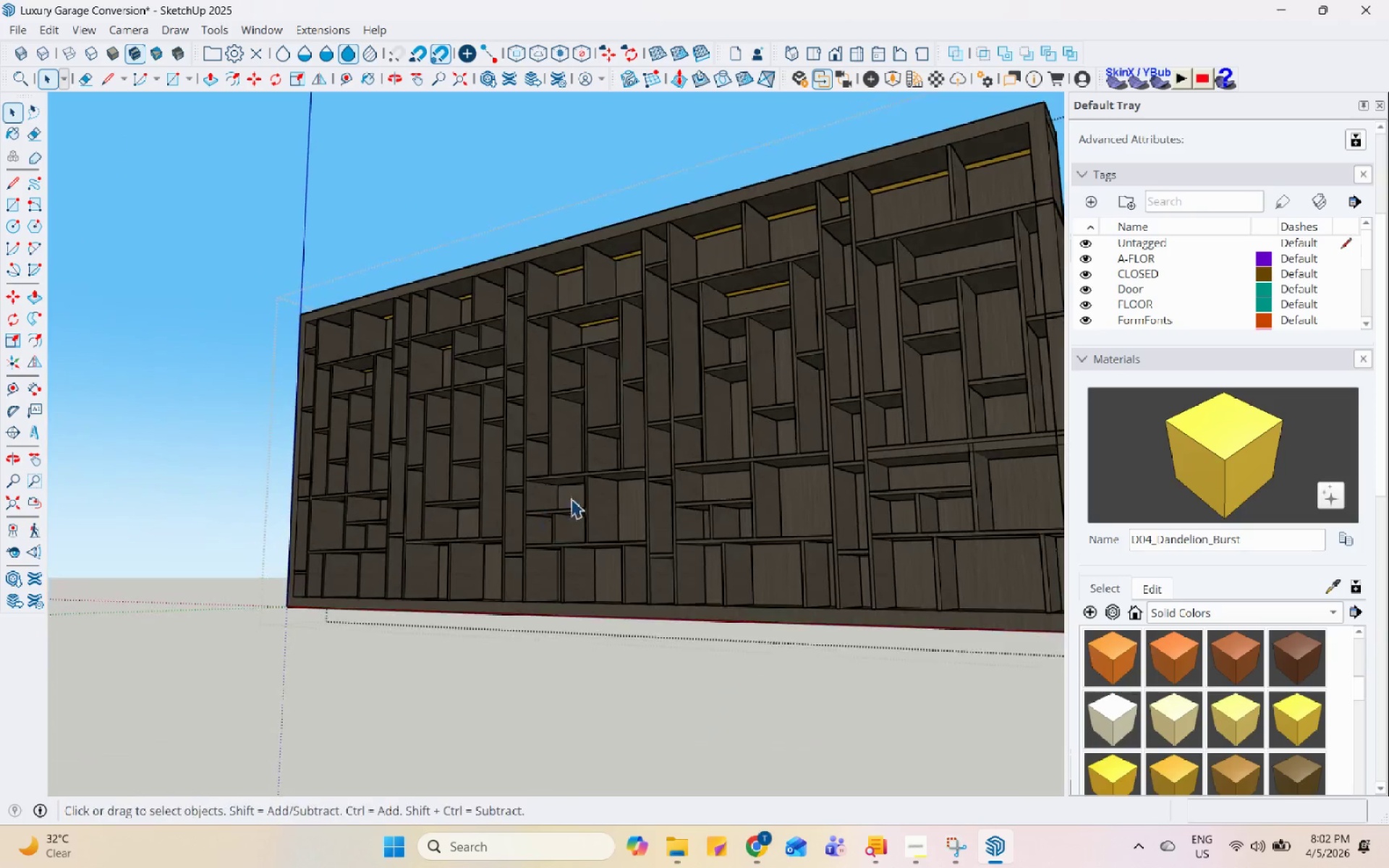 
scroll: coordinate [758, 241], scroll_direction: up, amount: 7.0
 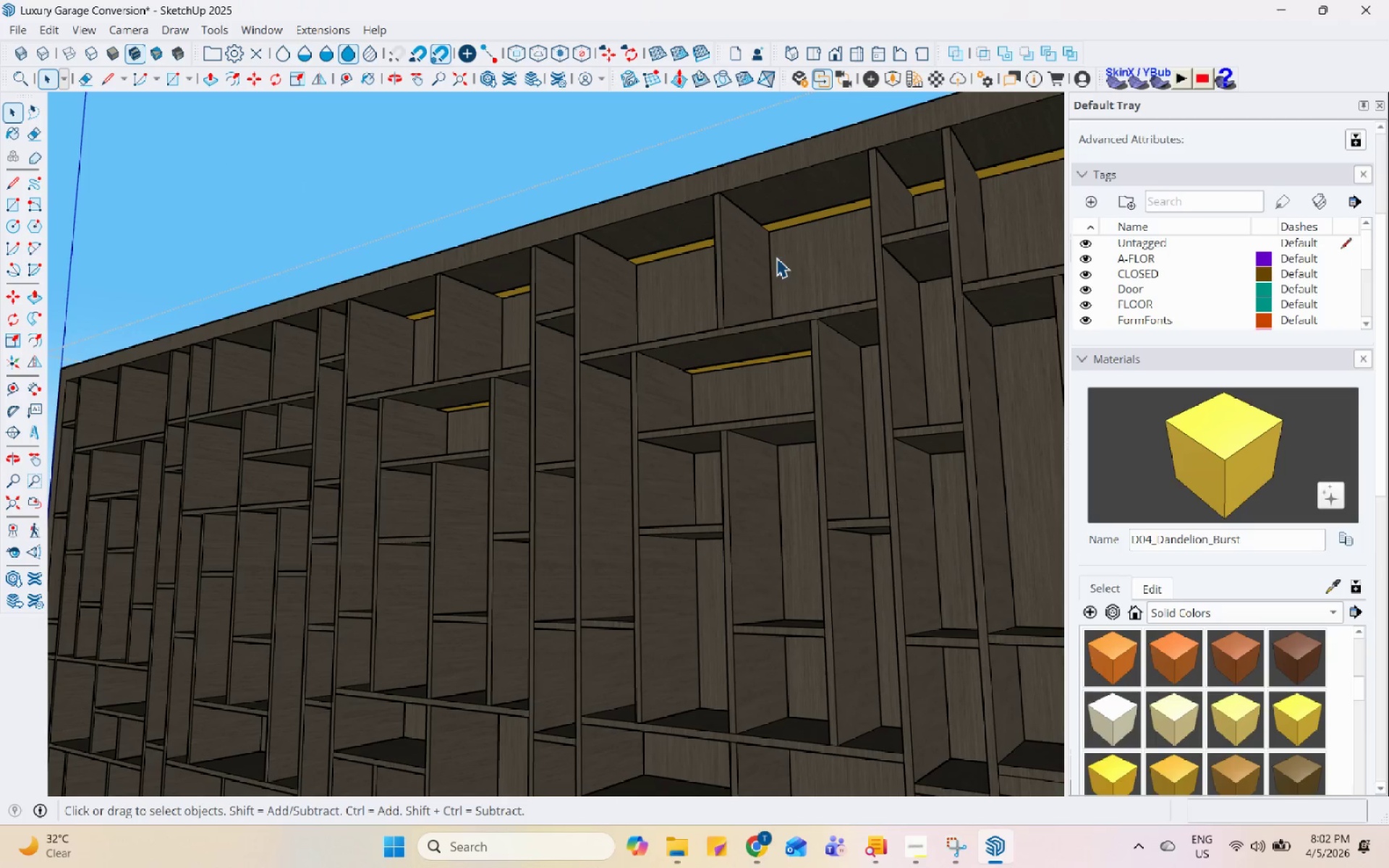 
scroll: coordinate [860, 420], scroll_direction: down, amount: 4.0
 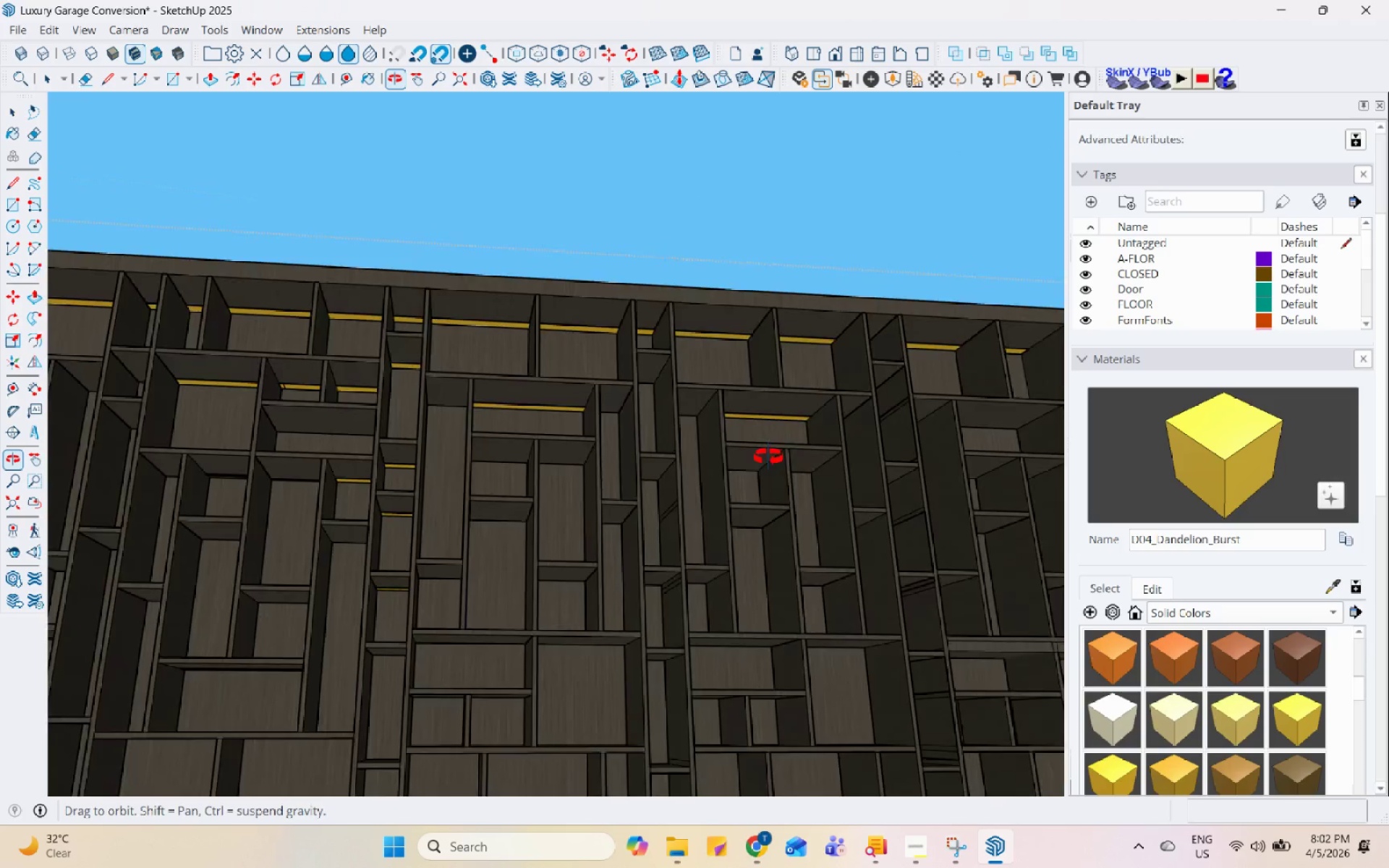 
left_click([543, 378])
 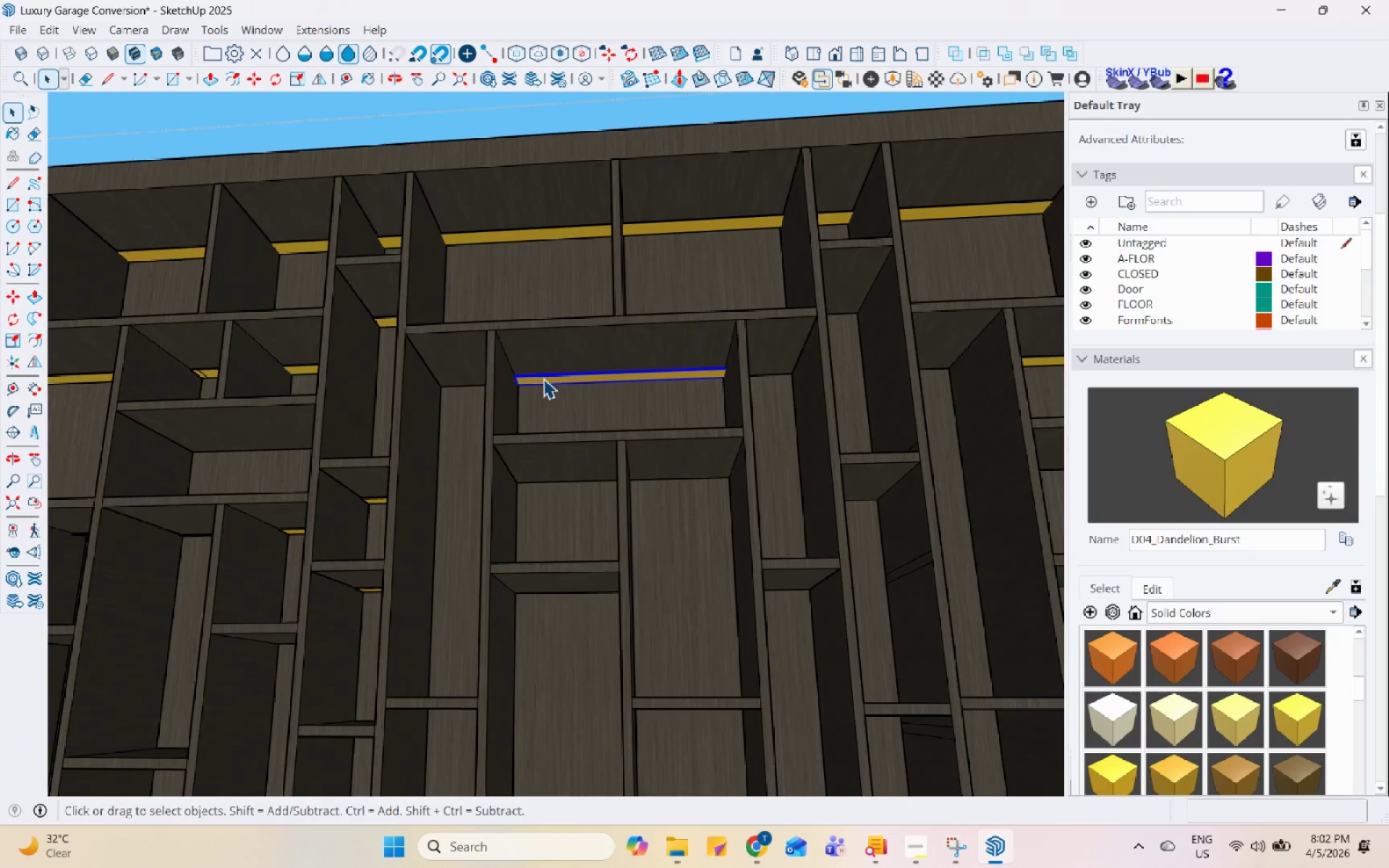 
scroll: coordinate [524, 401], scroll_direction: up, amount: 7.0
 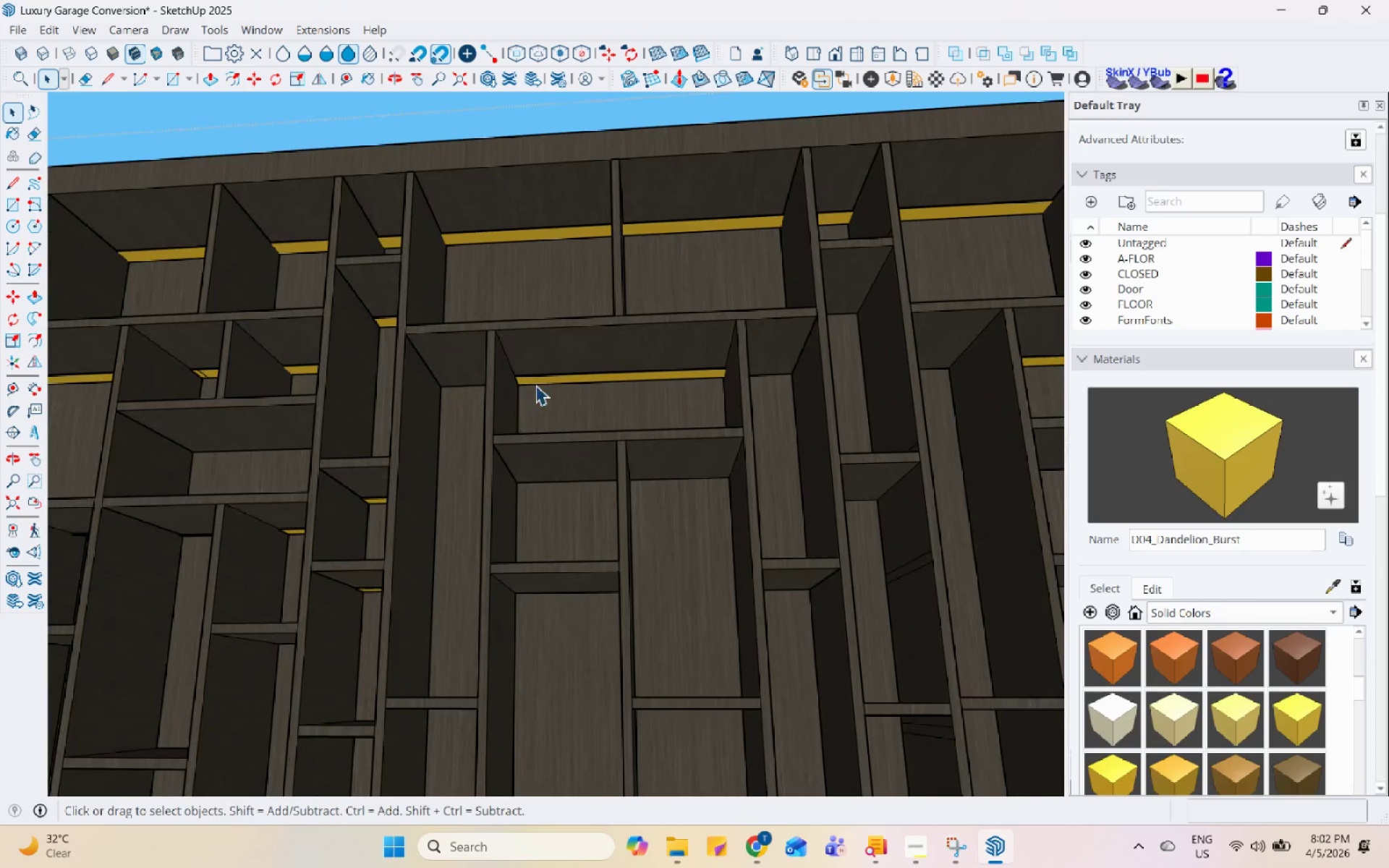 
key(M)
 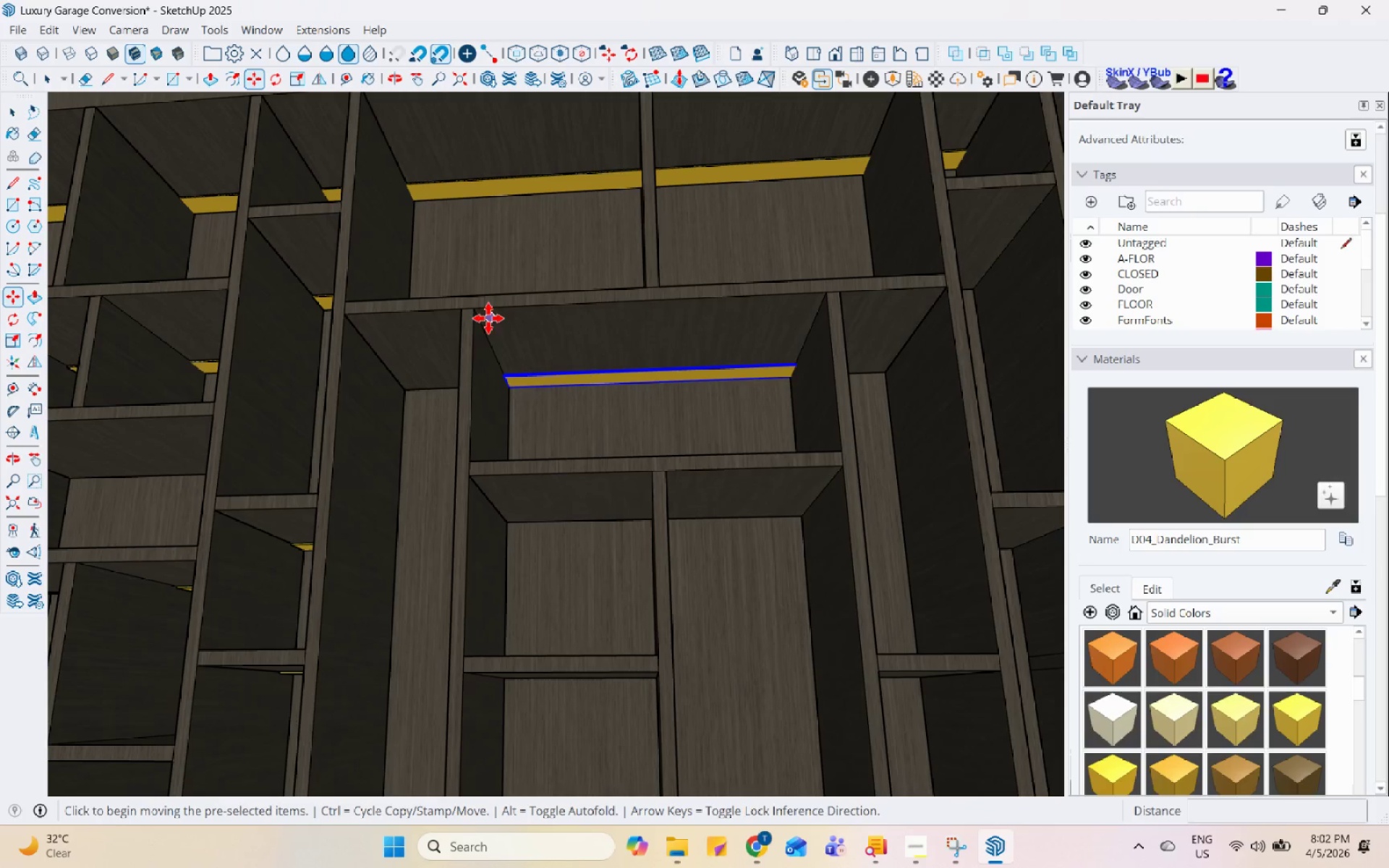 
scroll: coordinate [543, 378], scroll_direction: up, amount: 3.0
 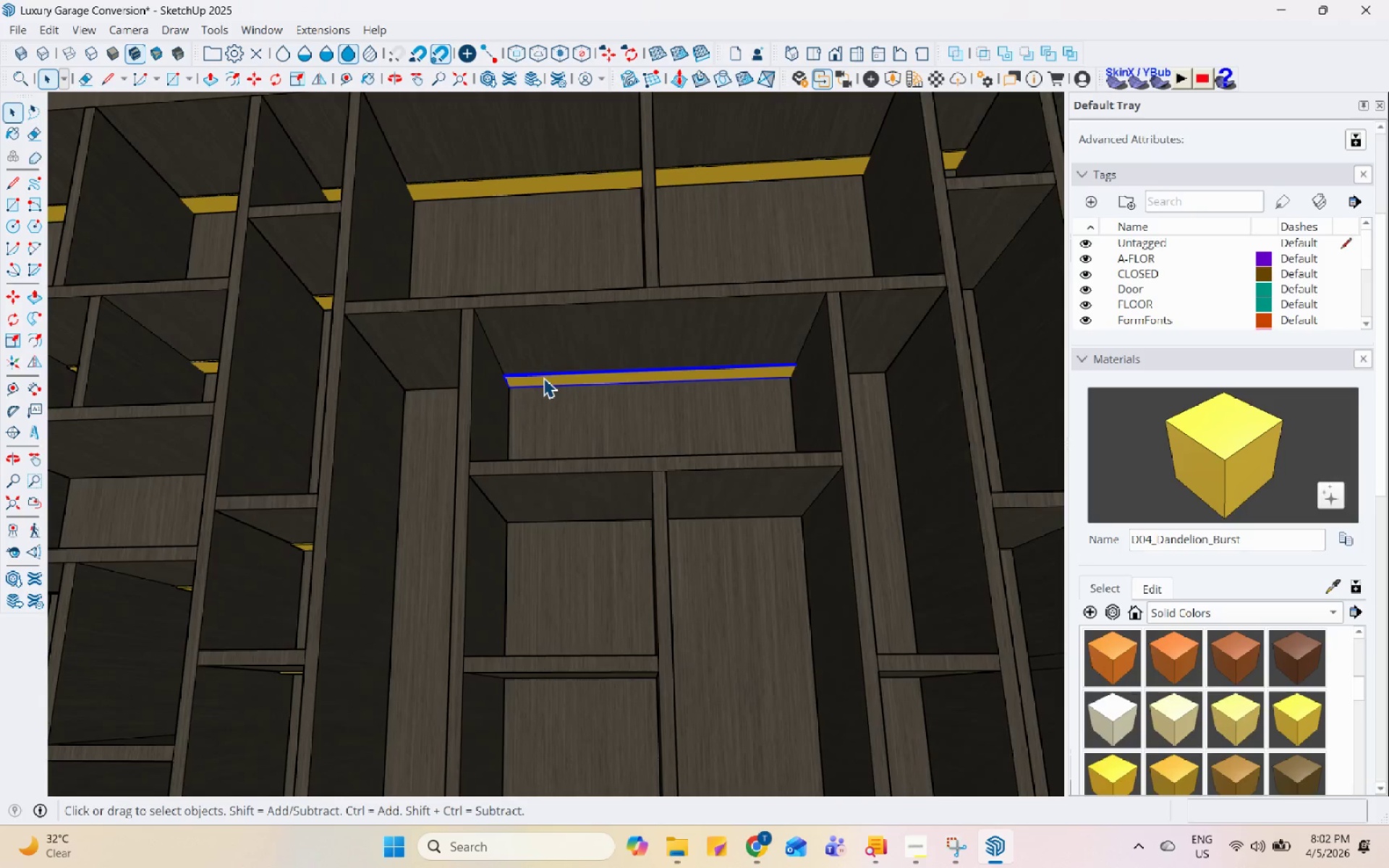 
left_click([477, 312])
 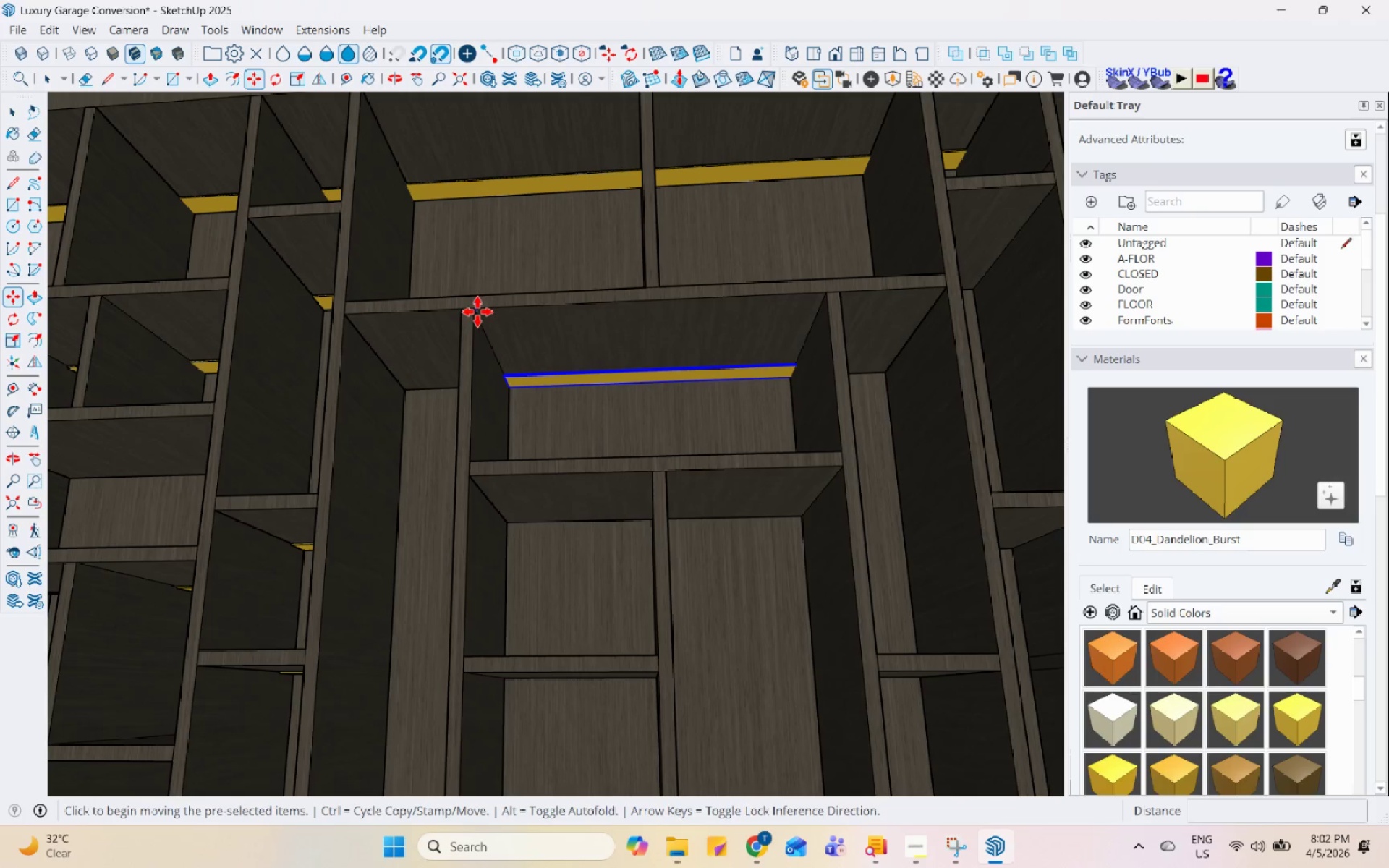 
key(Control+ControlLeft)
 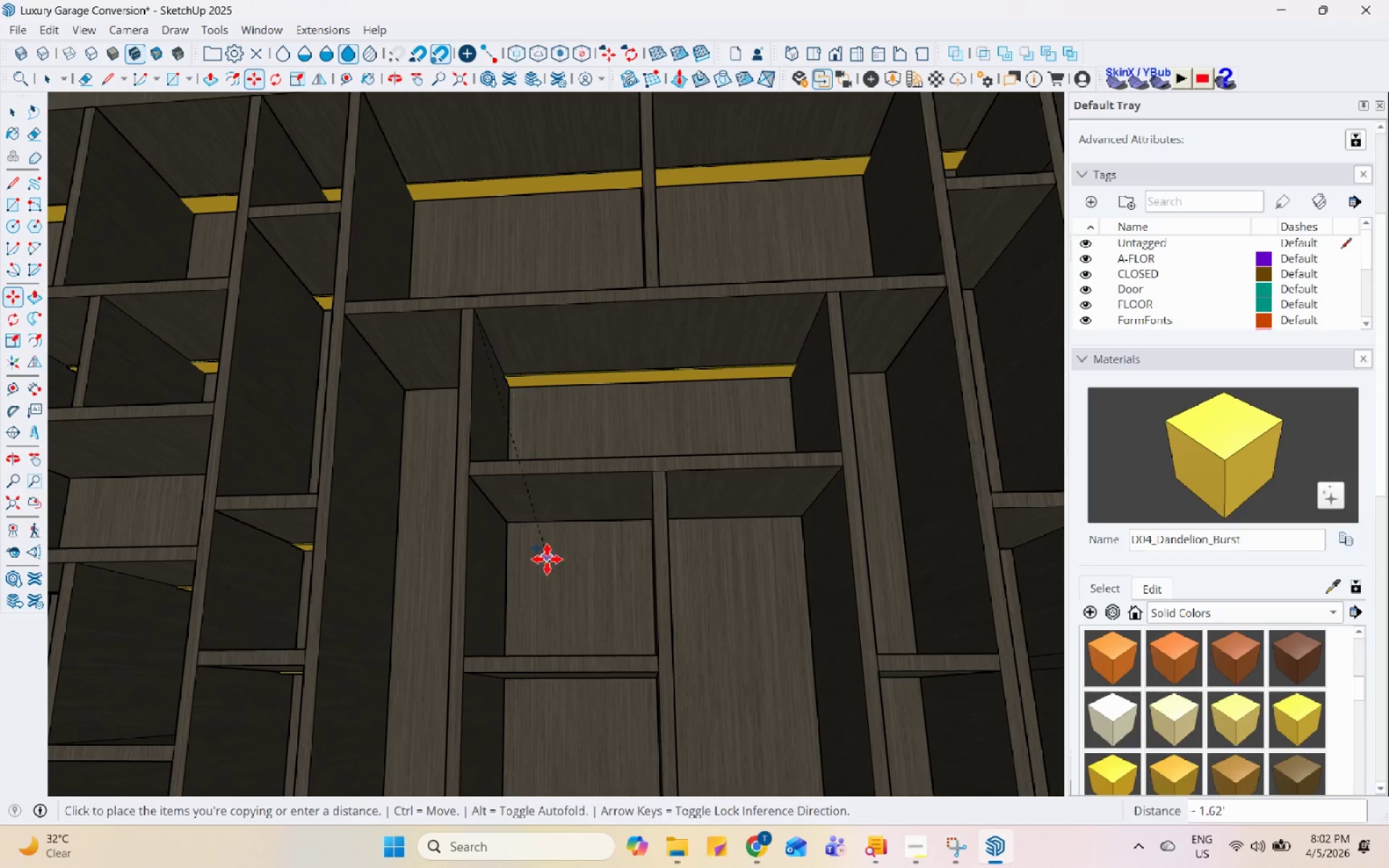 
scroll: coordinate [490, 525], scroll_direction: up, amount: 3.0
 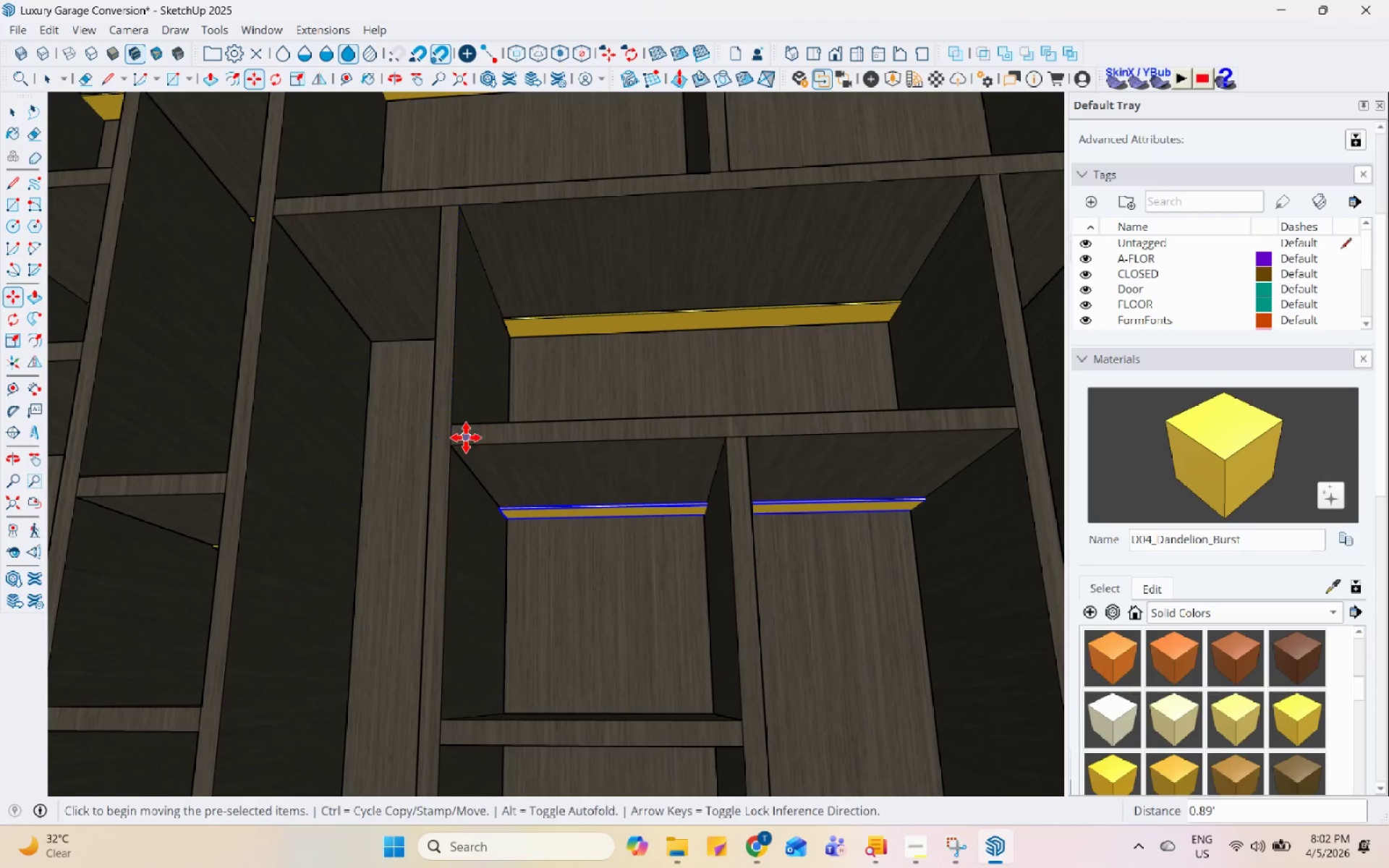 
double_click([448, 451])
 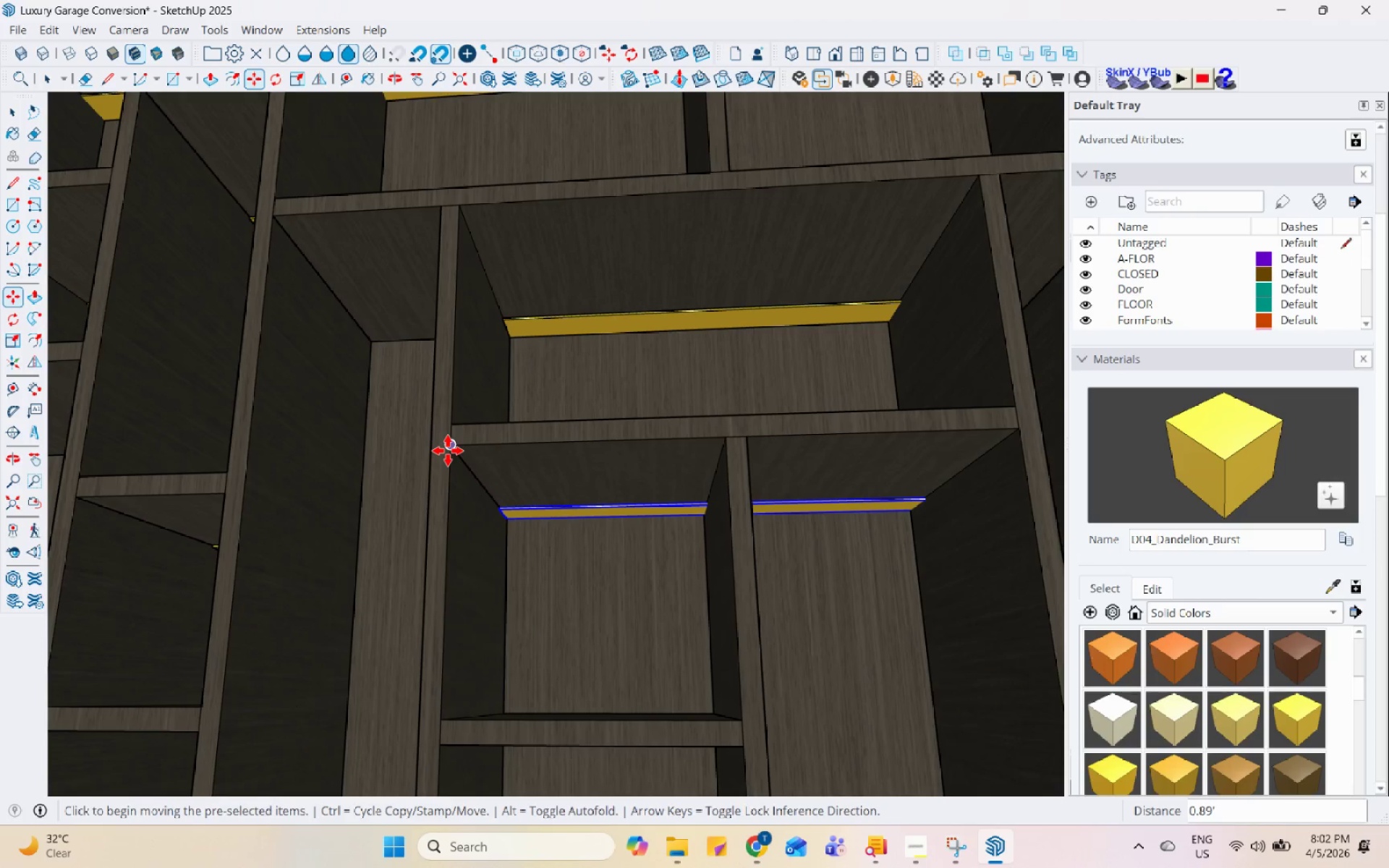 
key(Control+ControlLeft)
 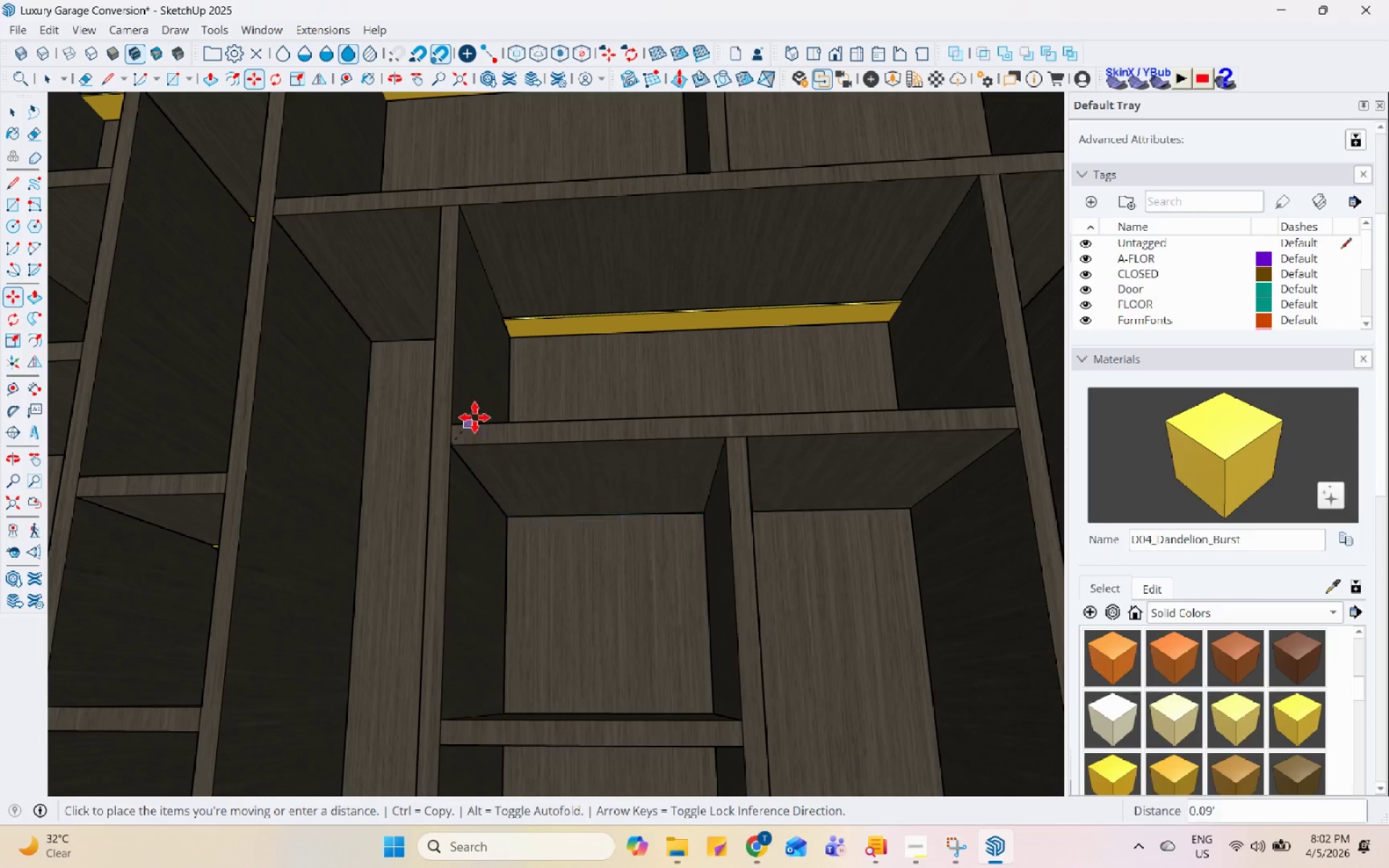 
scroll: coordinate [490, 475], scroll_direction: down, amount: 9.0
 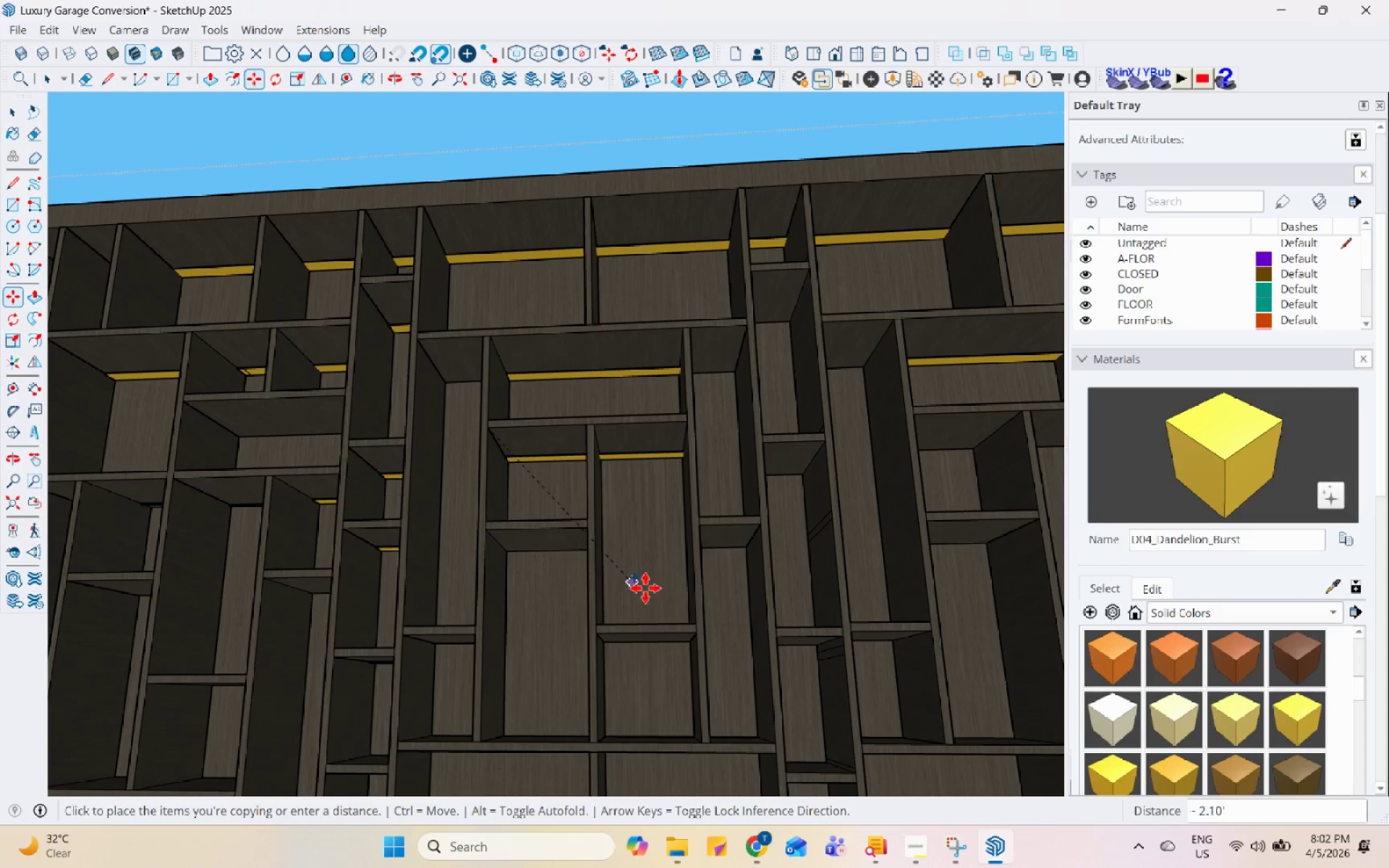 
scroll: coordinate [498, 472], scroll_direction: none, amount: 0.0
 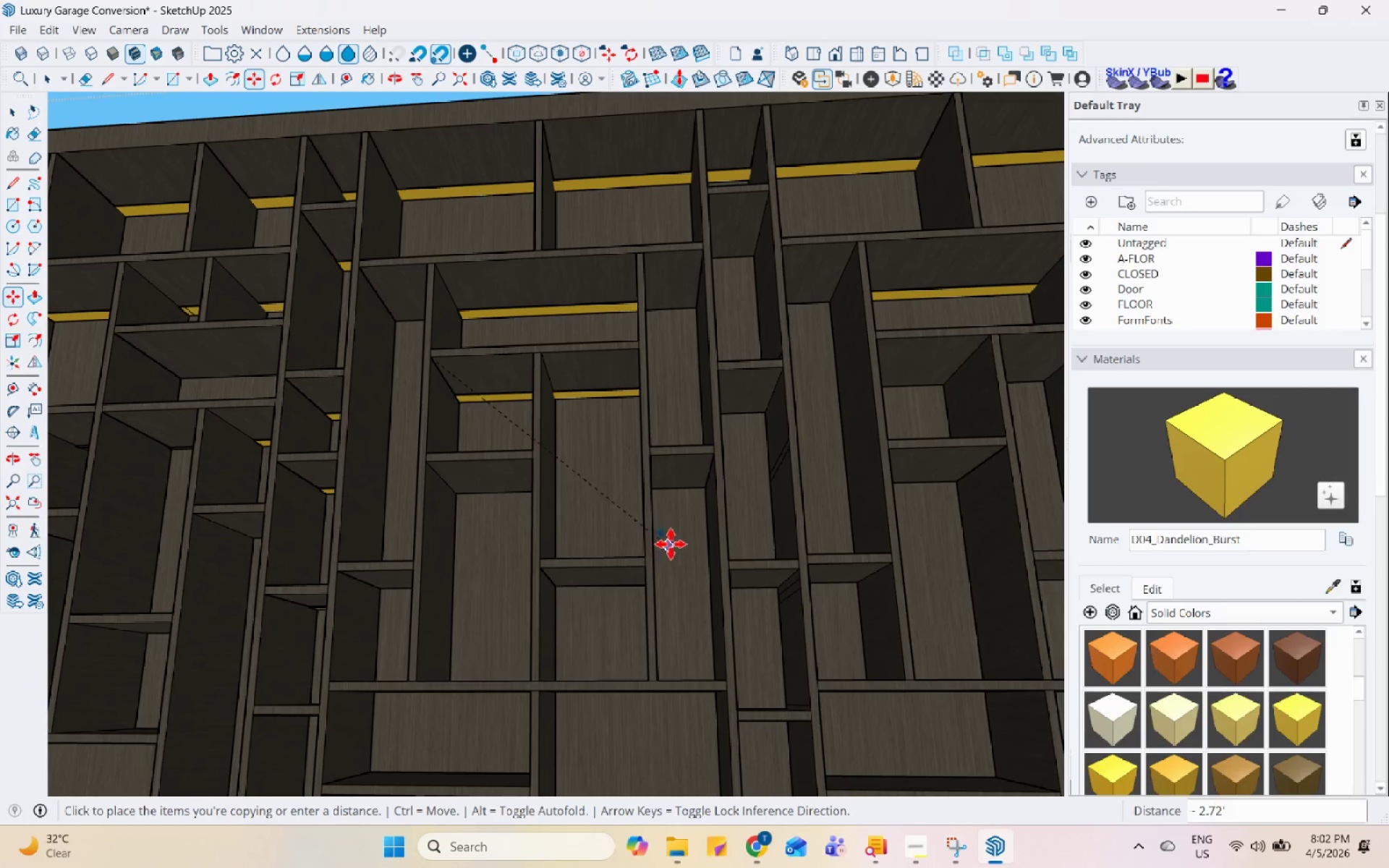 
scroll: coordinate [753, 514], scroll_direction: down, amount: 1.0
 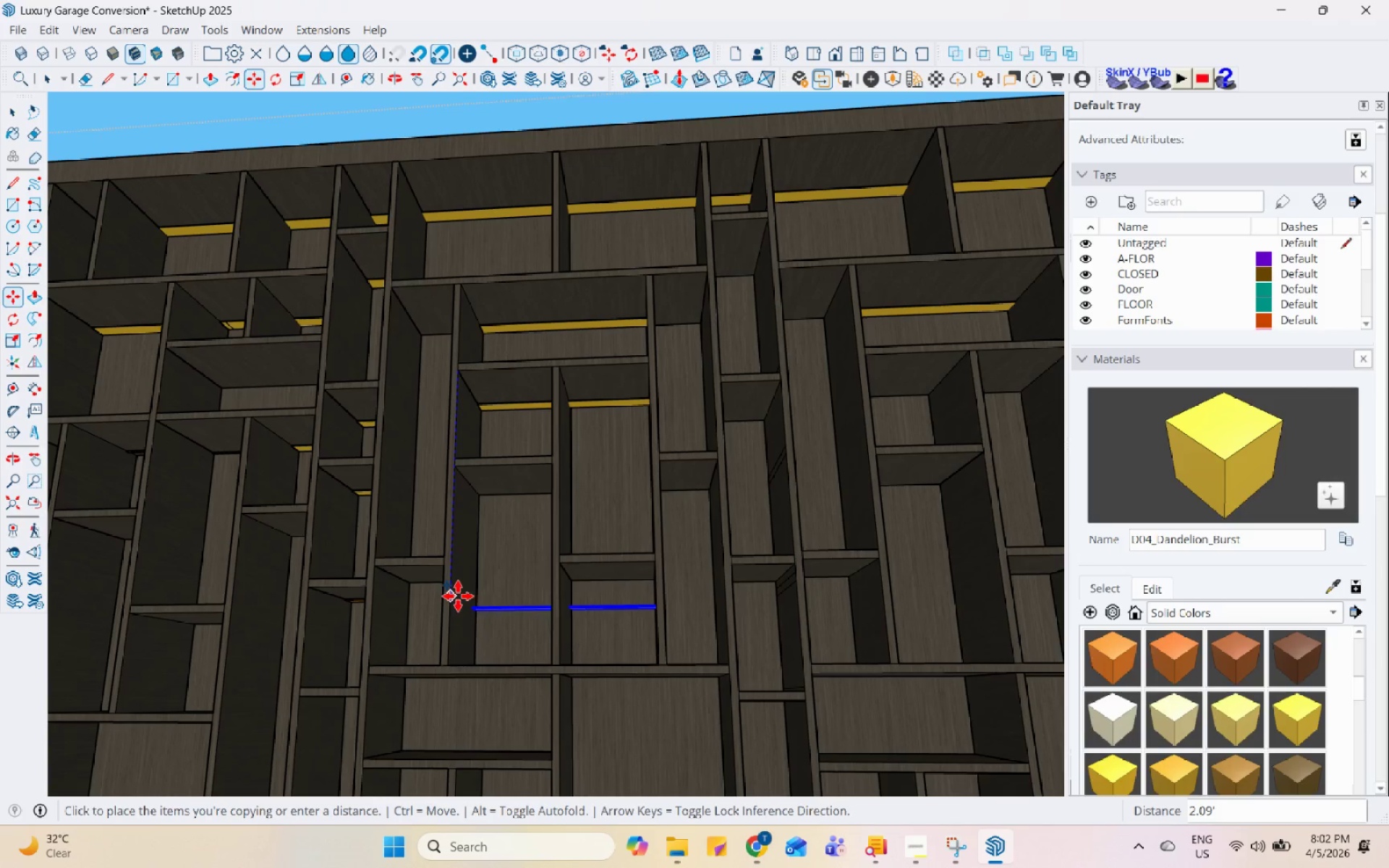 
scroll: coordinate [480, 589], scroll_direction: up, amount: 4.0
 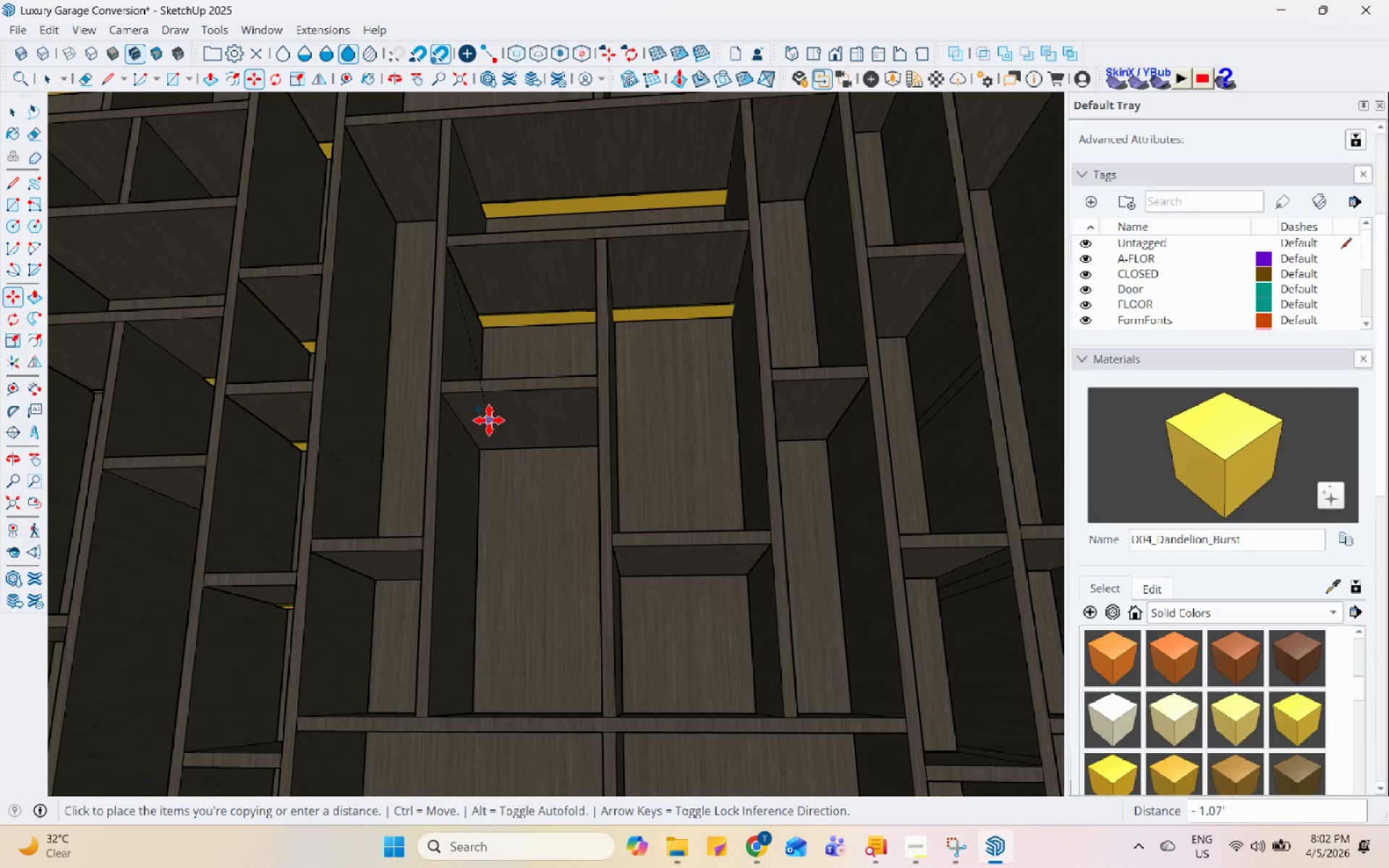 
left_click([445, 388])
 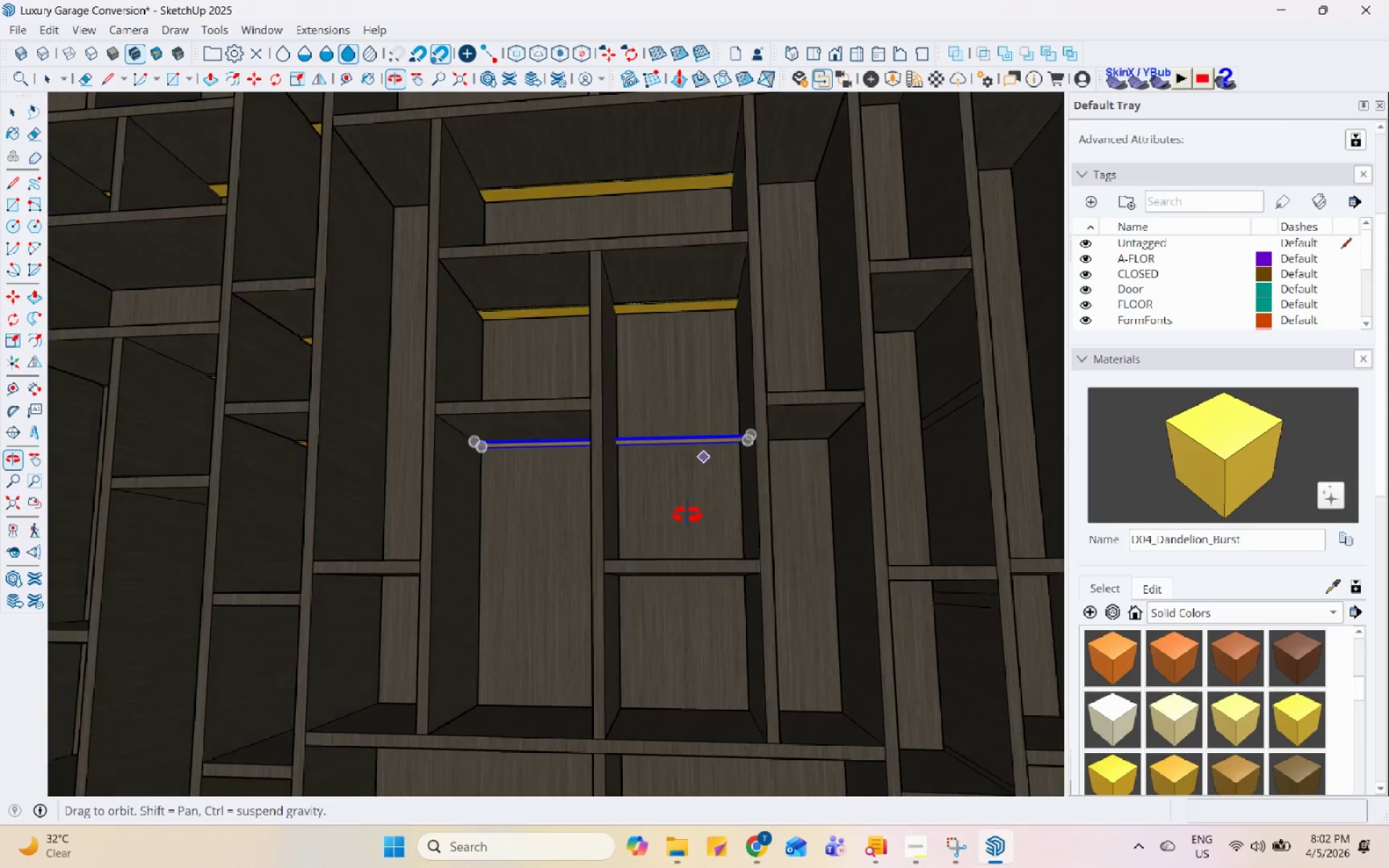 
scroll: coordinate [753, 464], scroll_direction: up, amount: 8.0
 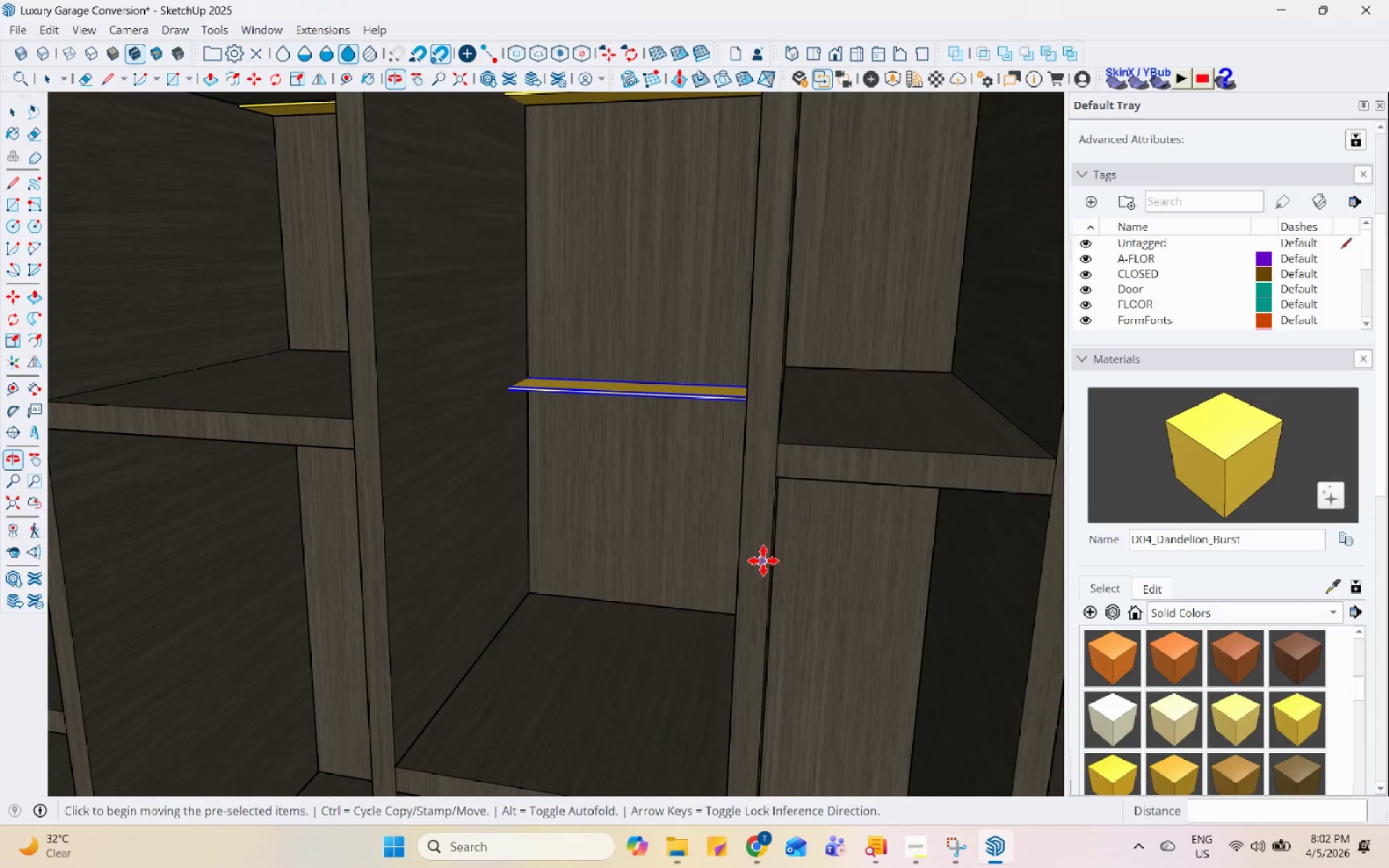 
key(S)
 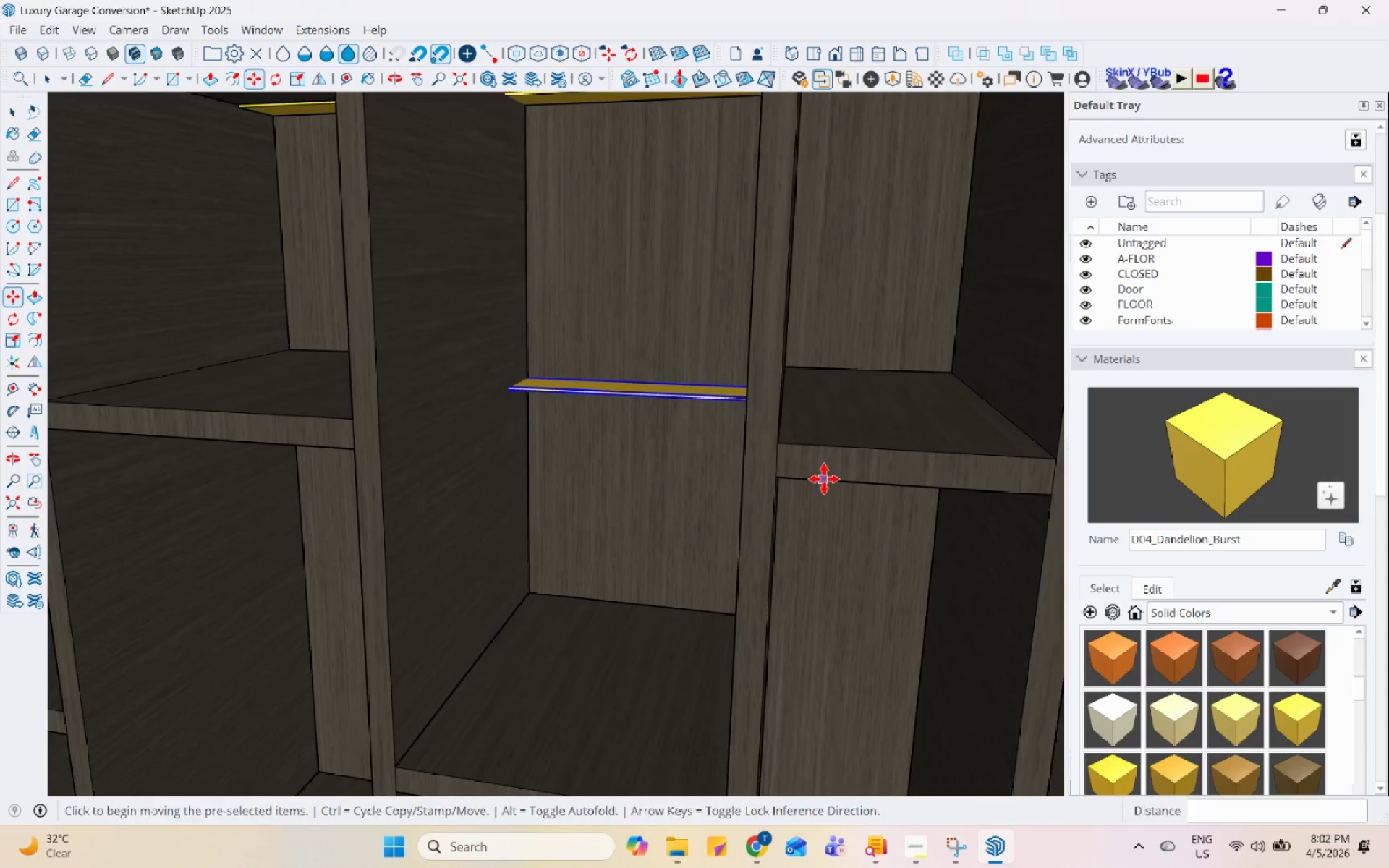 
scroll: coordinate [790, 276], scroll_direction: up, amount: 6.0
 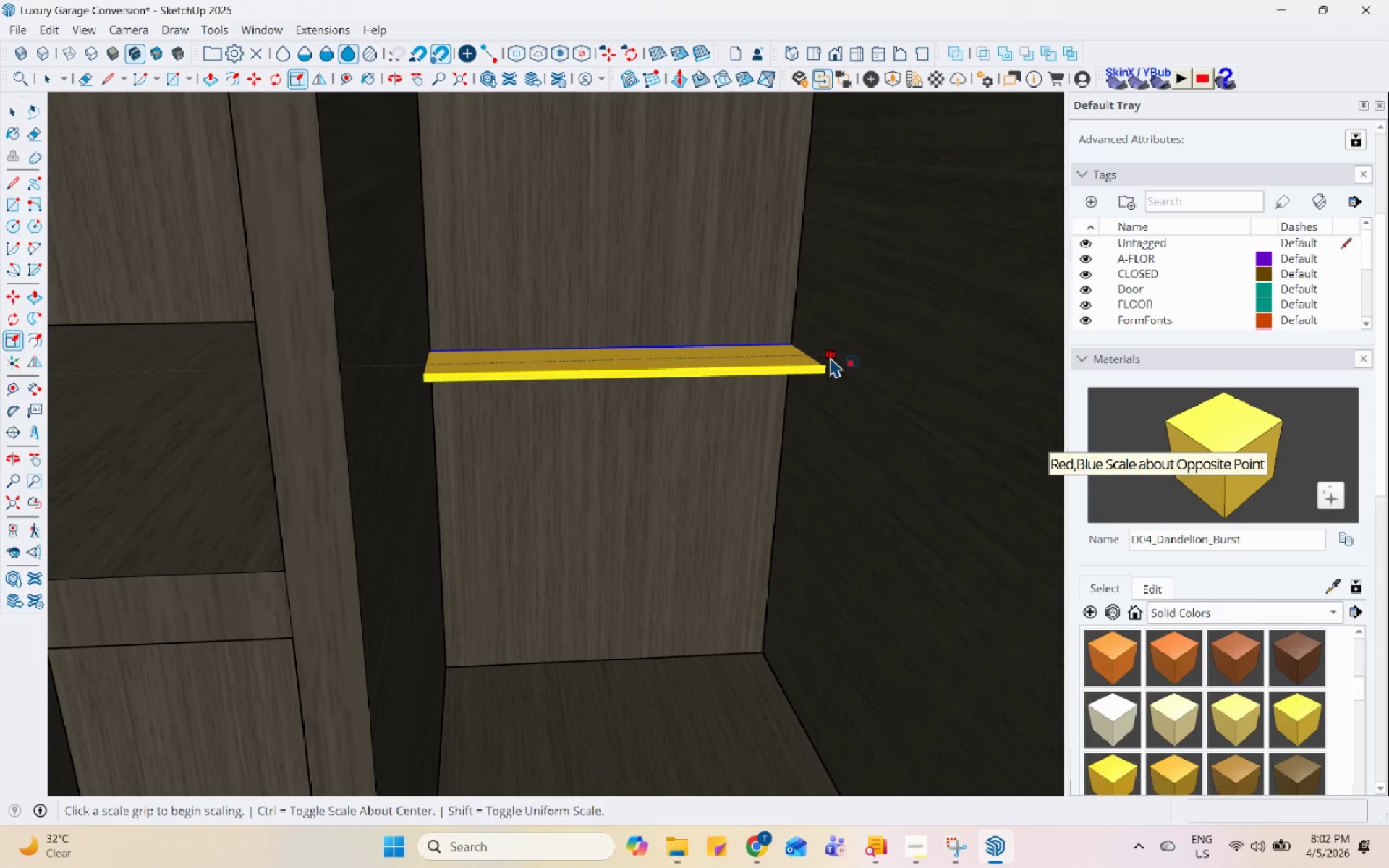 
wait(7.21)
 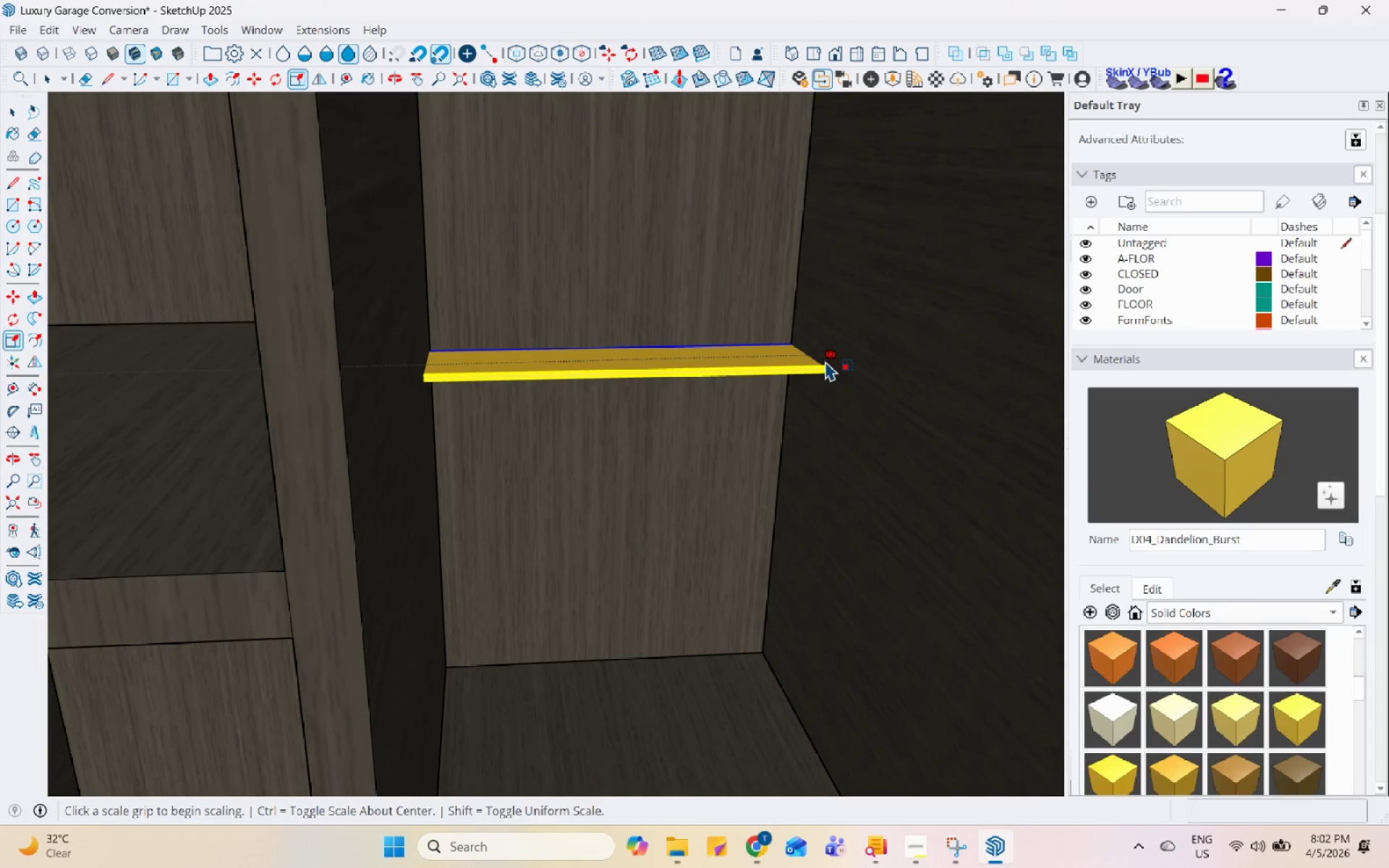 
left_click([830, 364])
 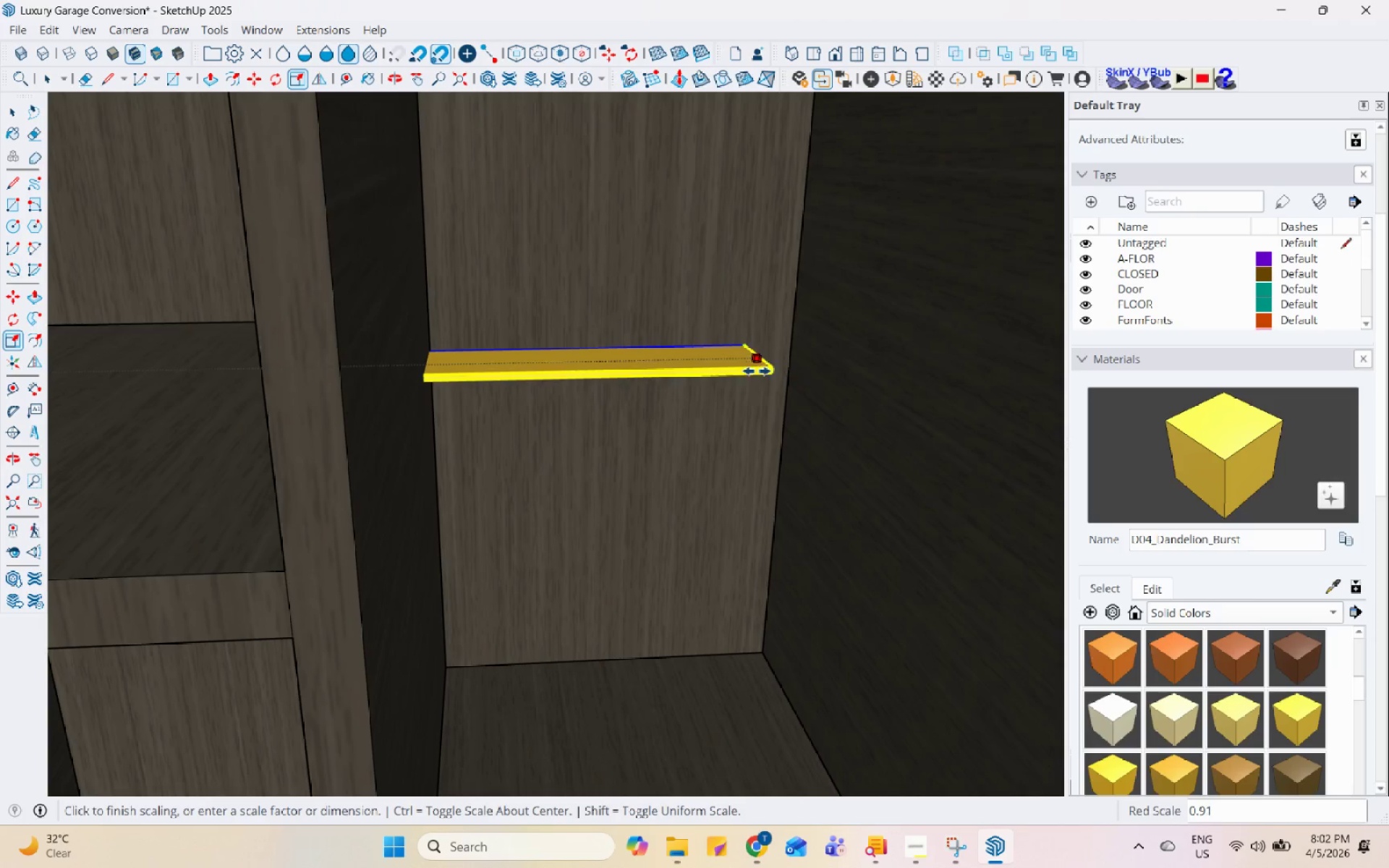 
scroll: coordinate [749, 381], scroll_direction: down, amount: 4.0
 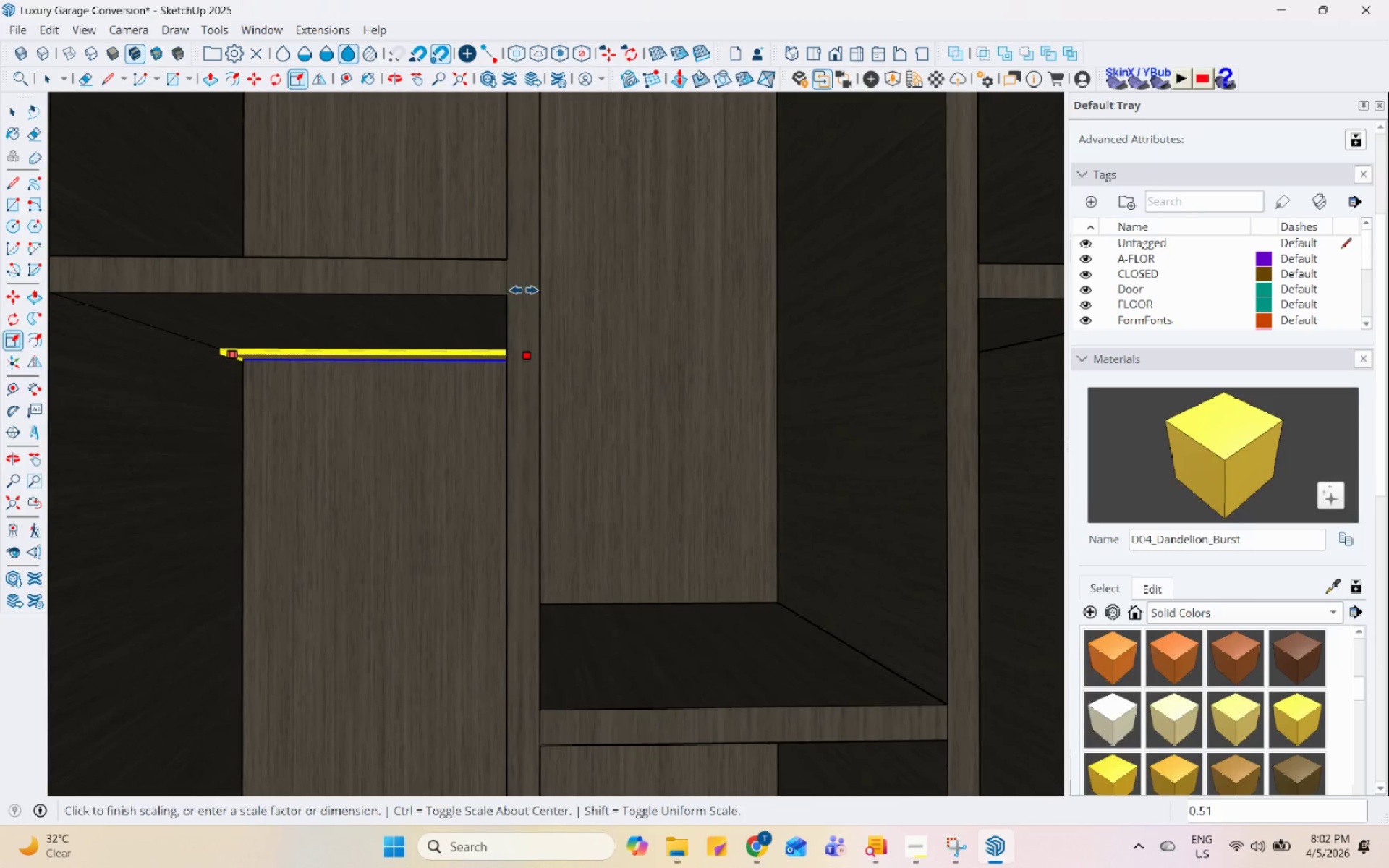 
left_click([506, 299])
 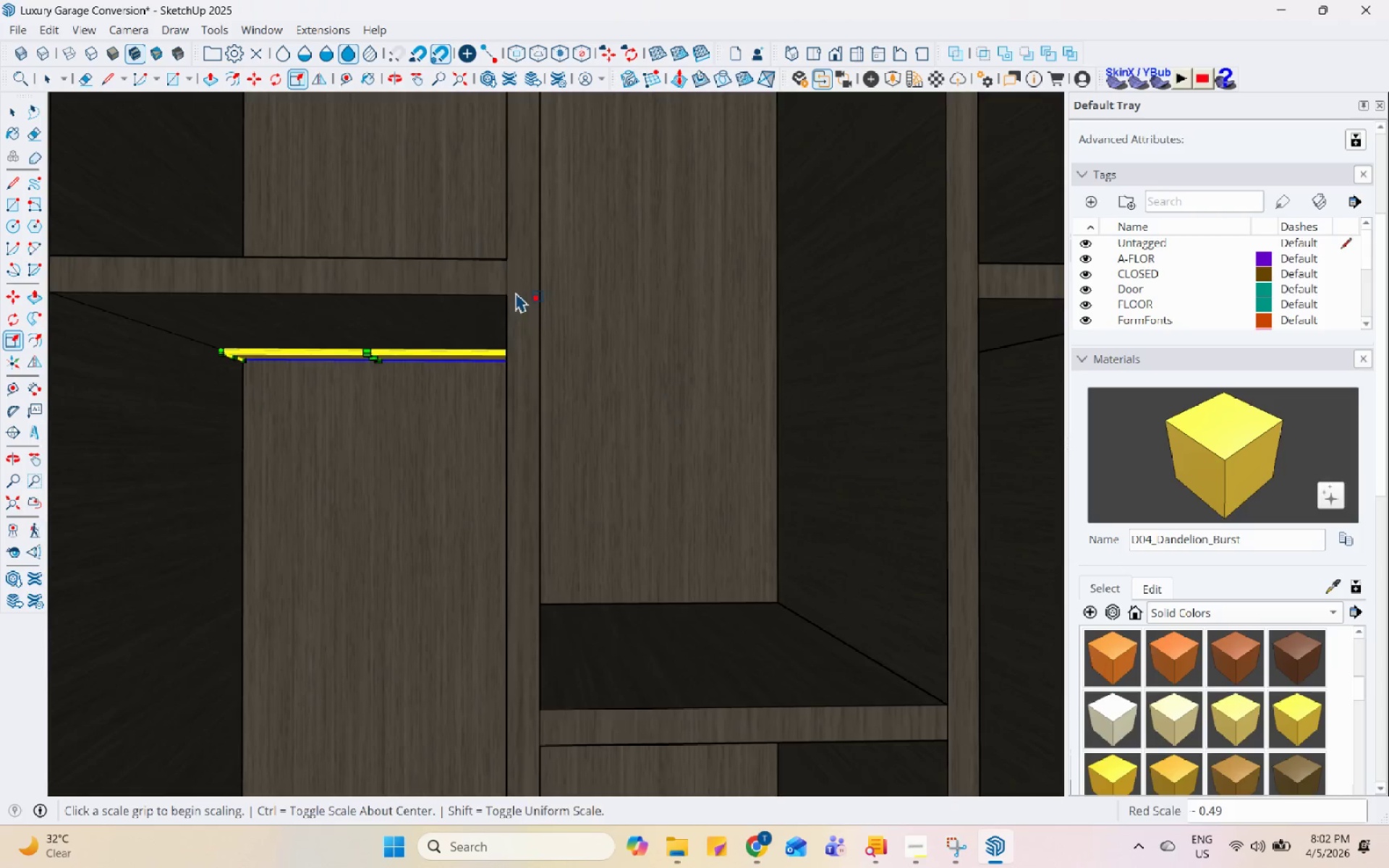 
key(Space)
 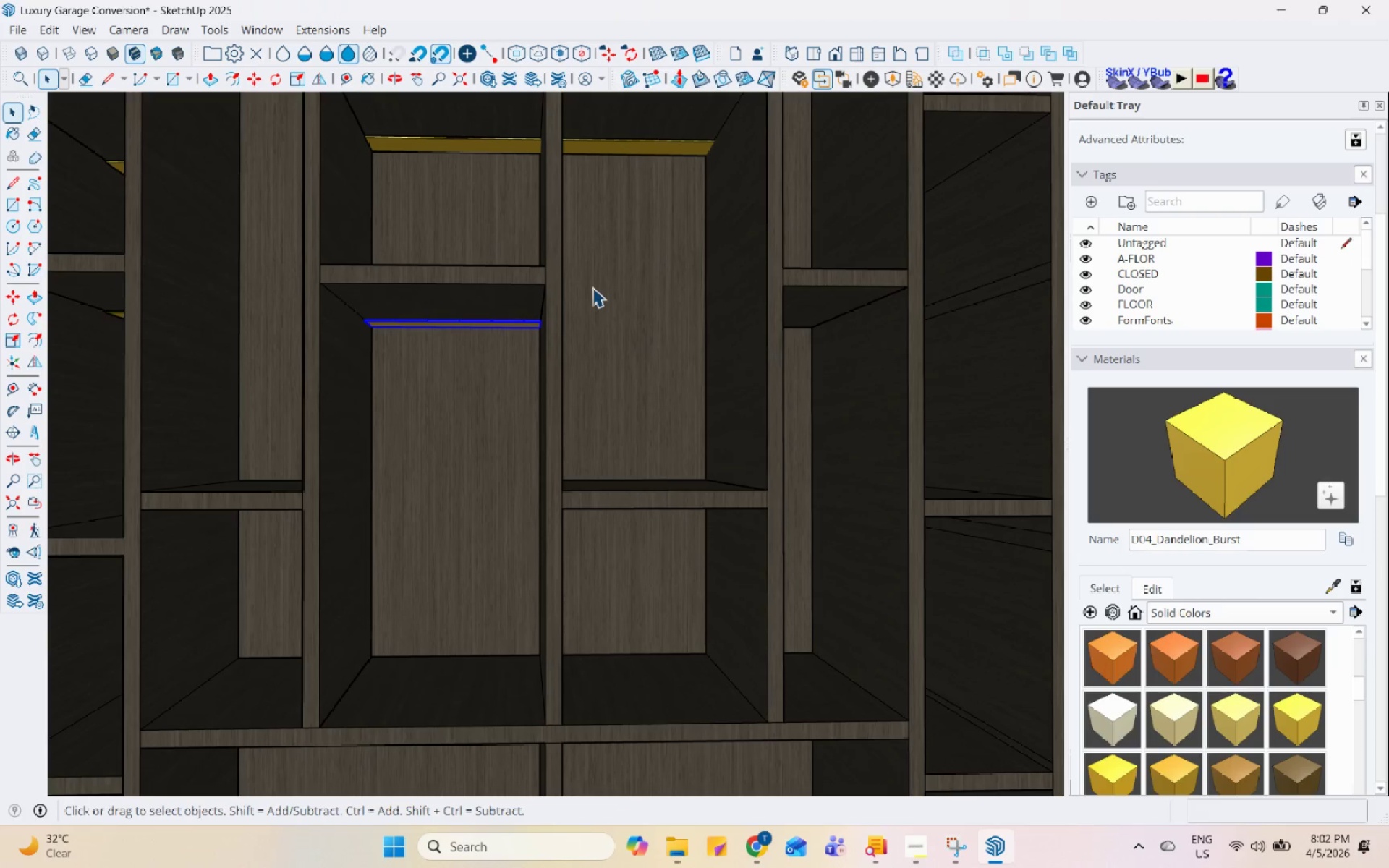 
scroll: coordinate [587, 276], scroll_direction: down, amount: 5.0
 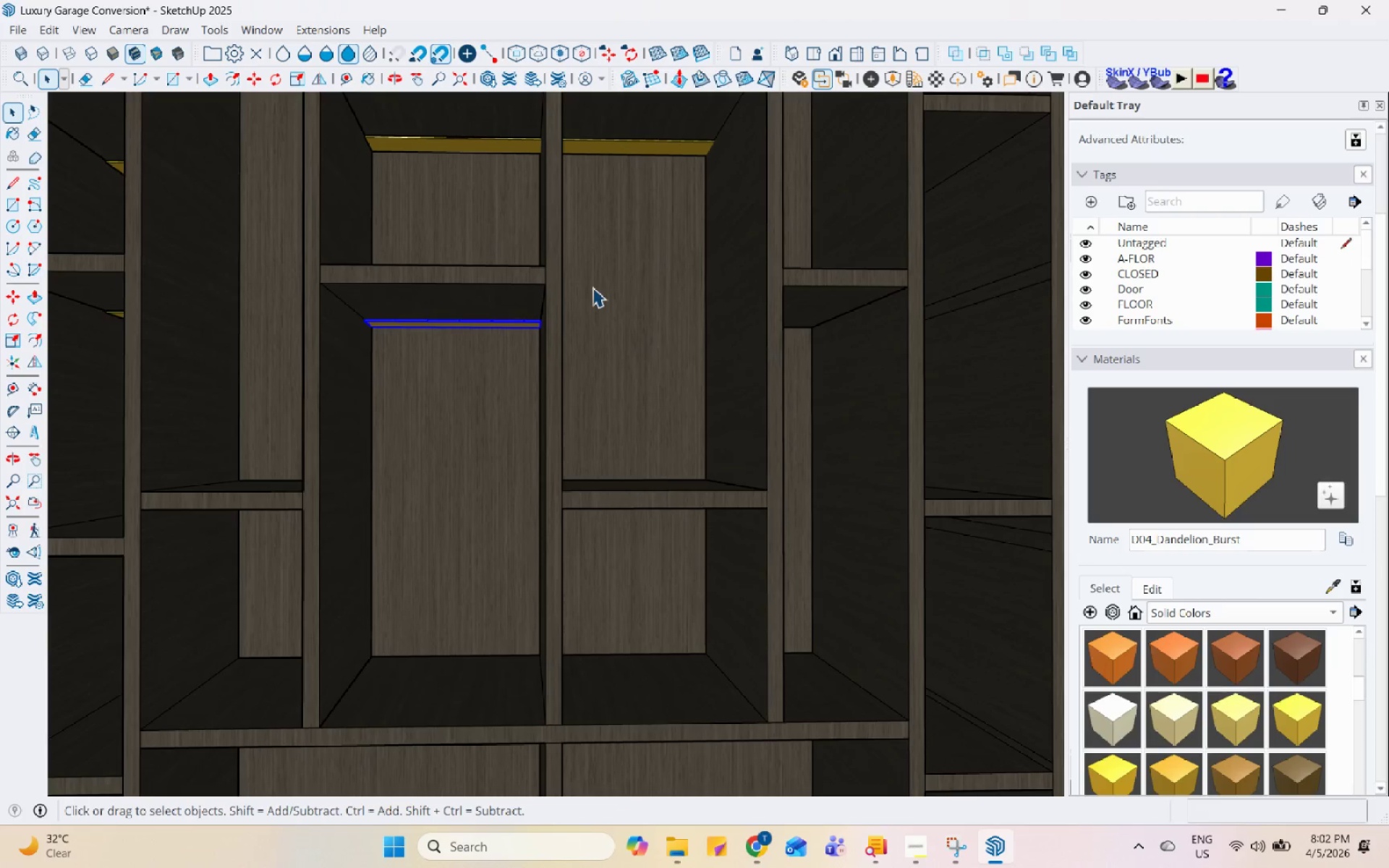 
key(M)
 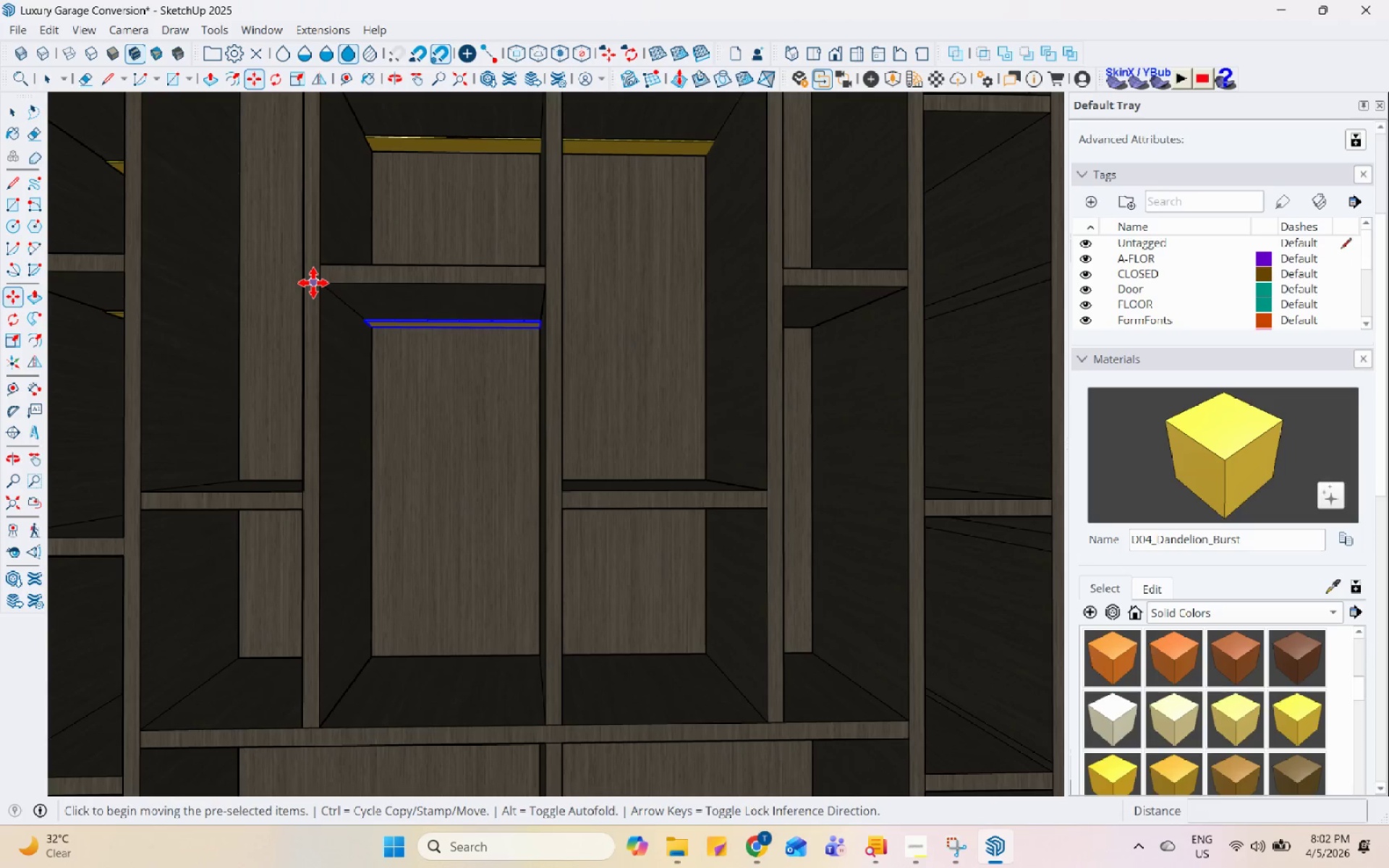 
key(Control+ControlLeft)
 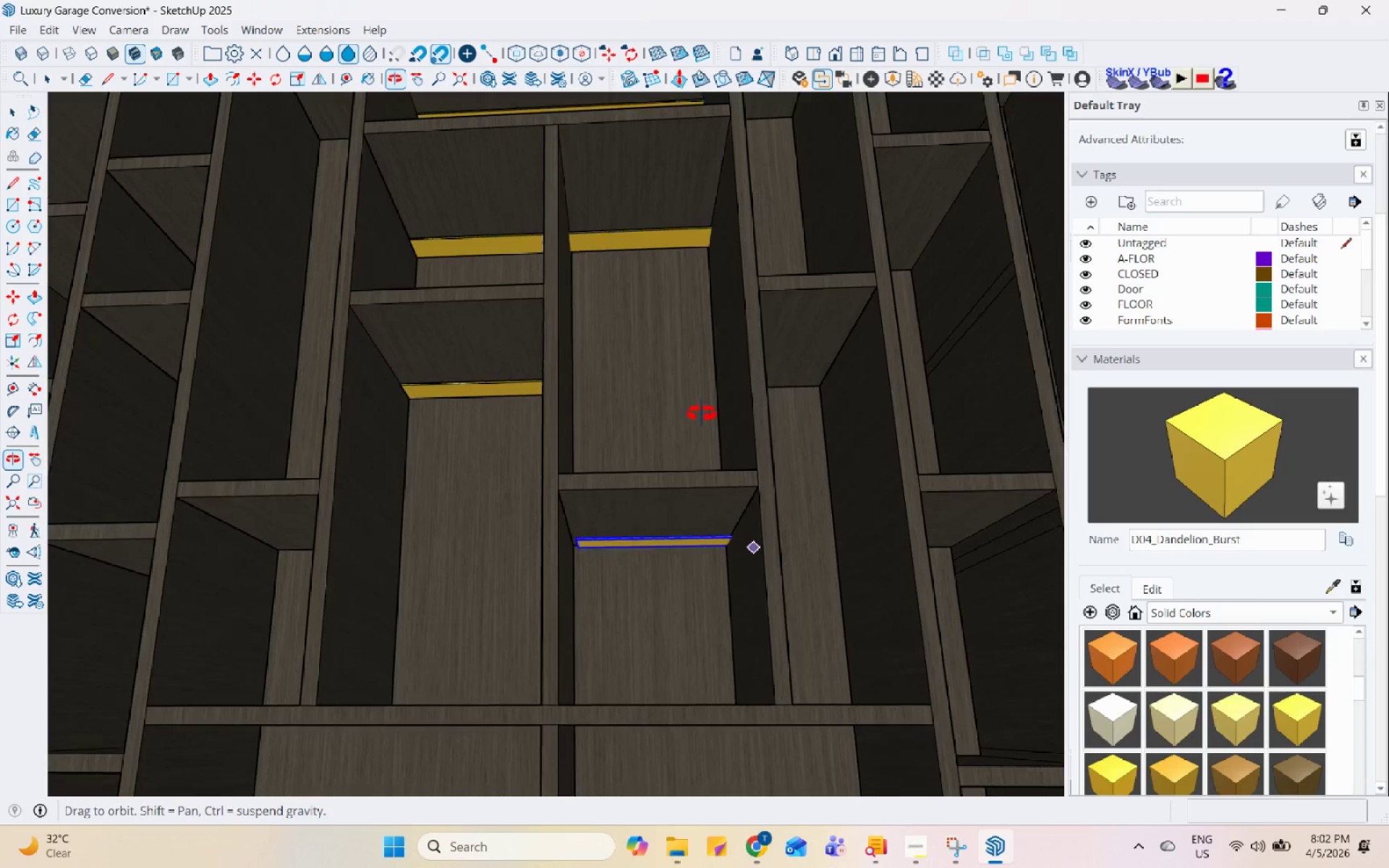 
scroll: coordinate [603, 481], scroll_direction: down, amount: 1.0
 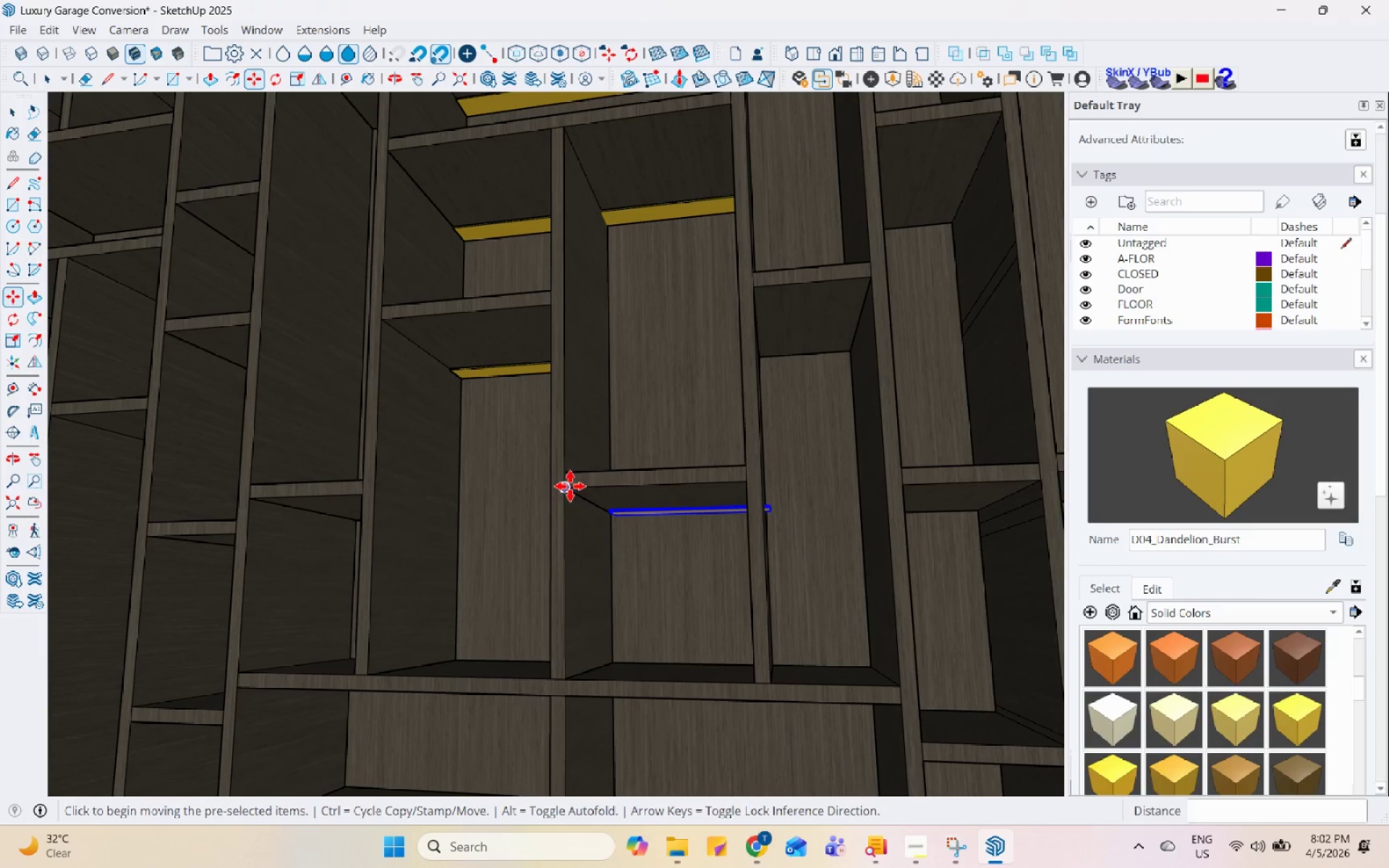 
key(Space)
 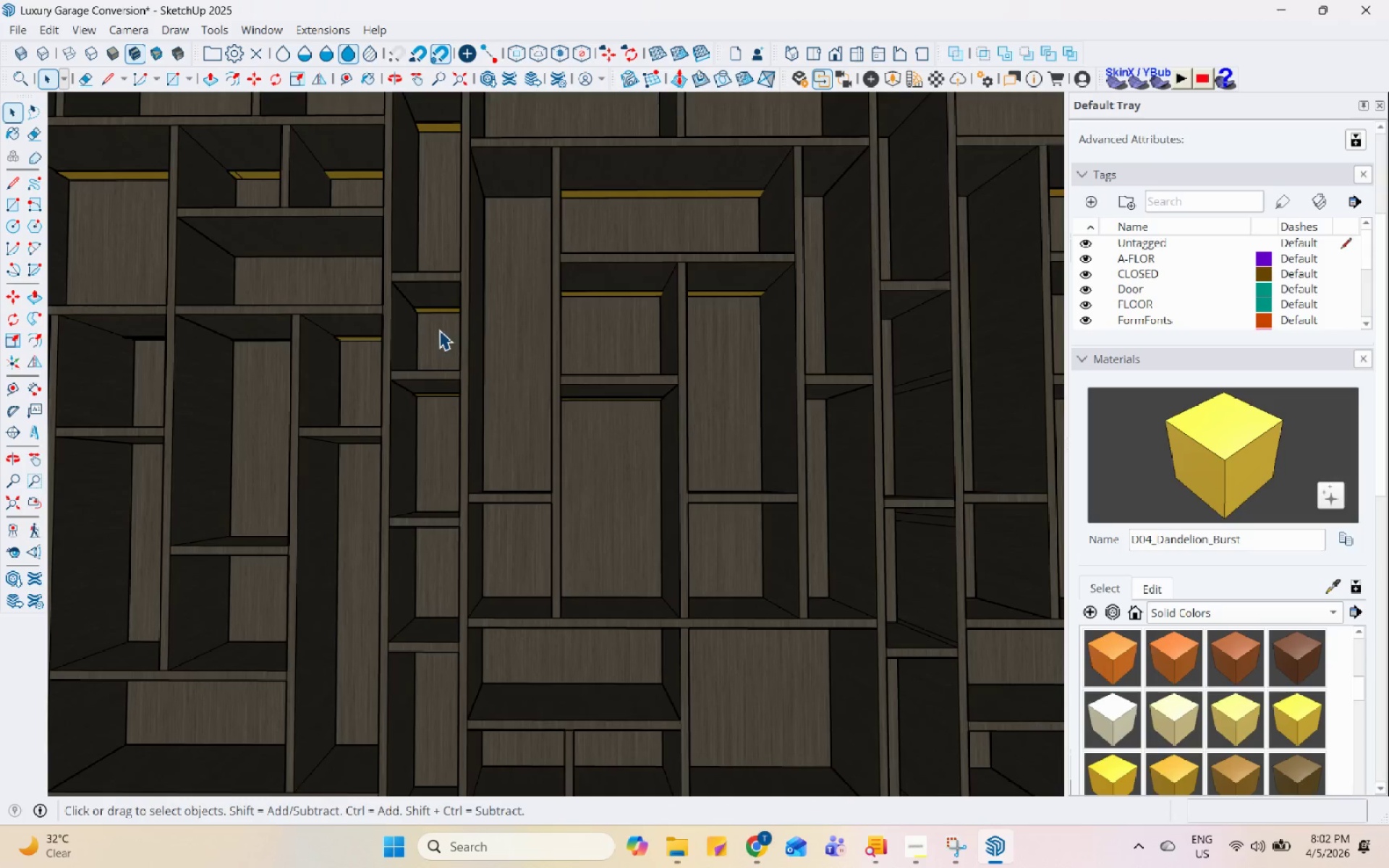 
left_click([443, 311])
 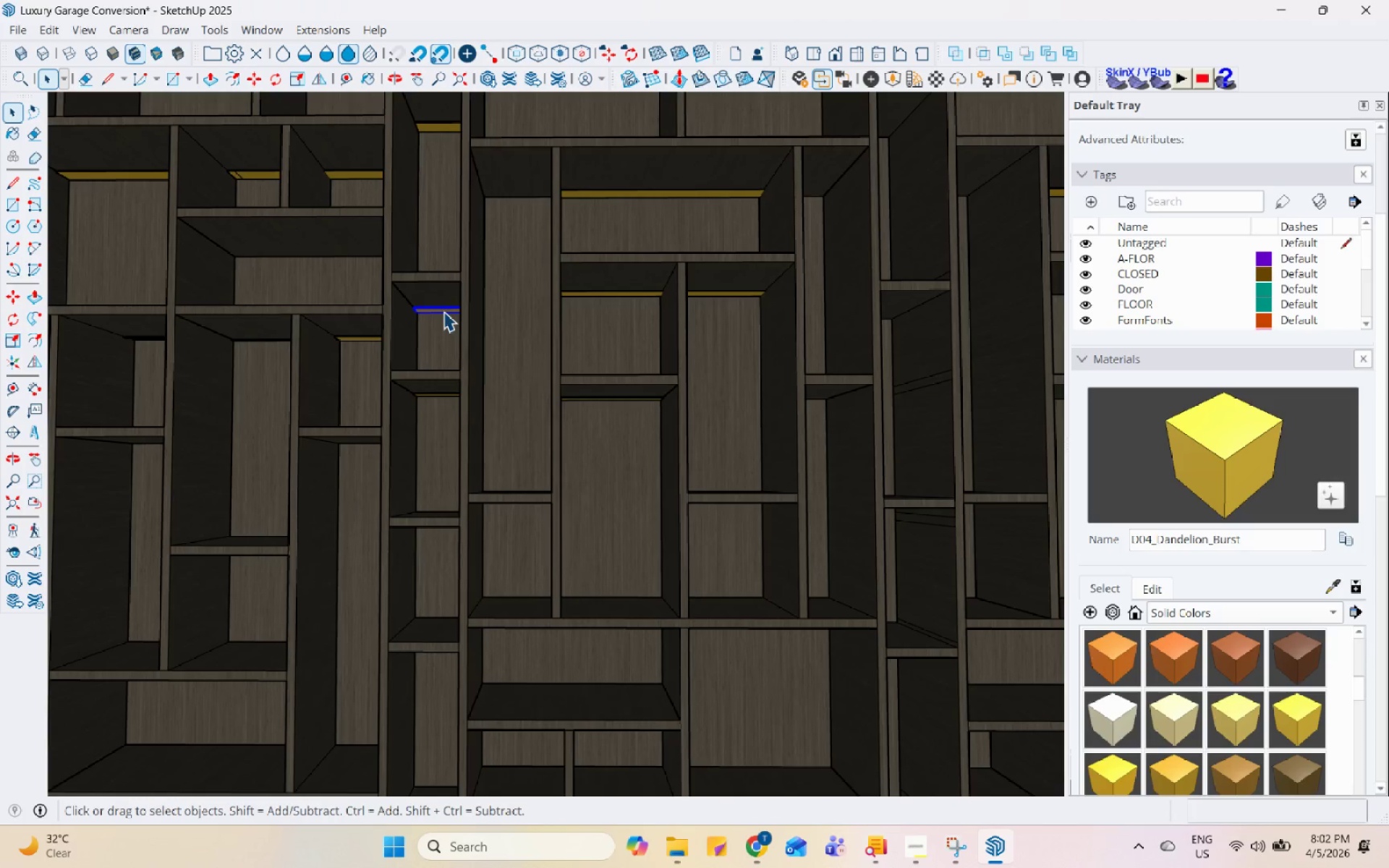 
scroll: coordinate [446, 333], scroll_direction: down, amount: 6.0
 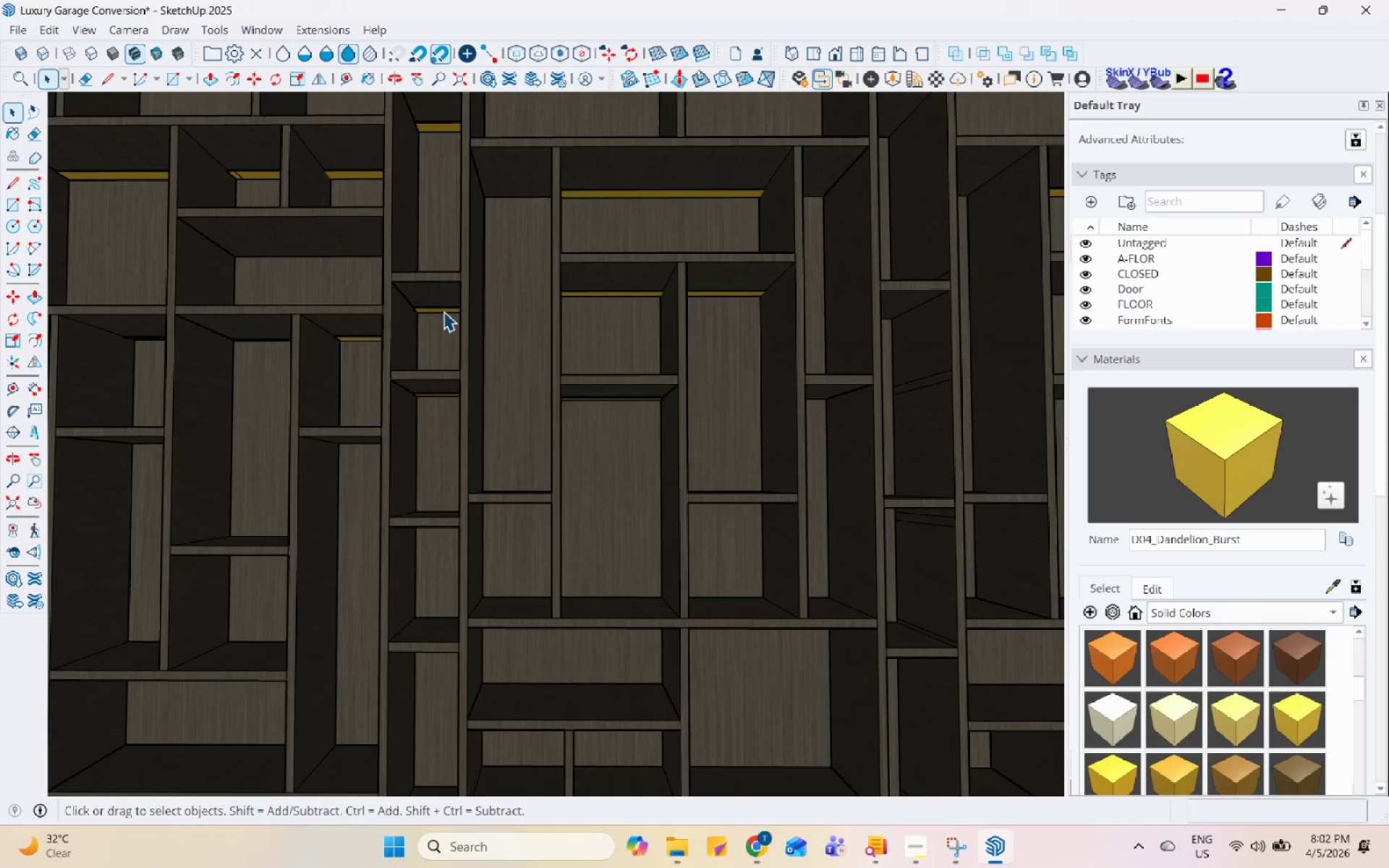 
key(M)
 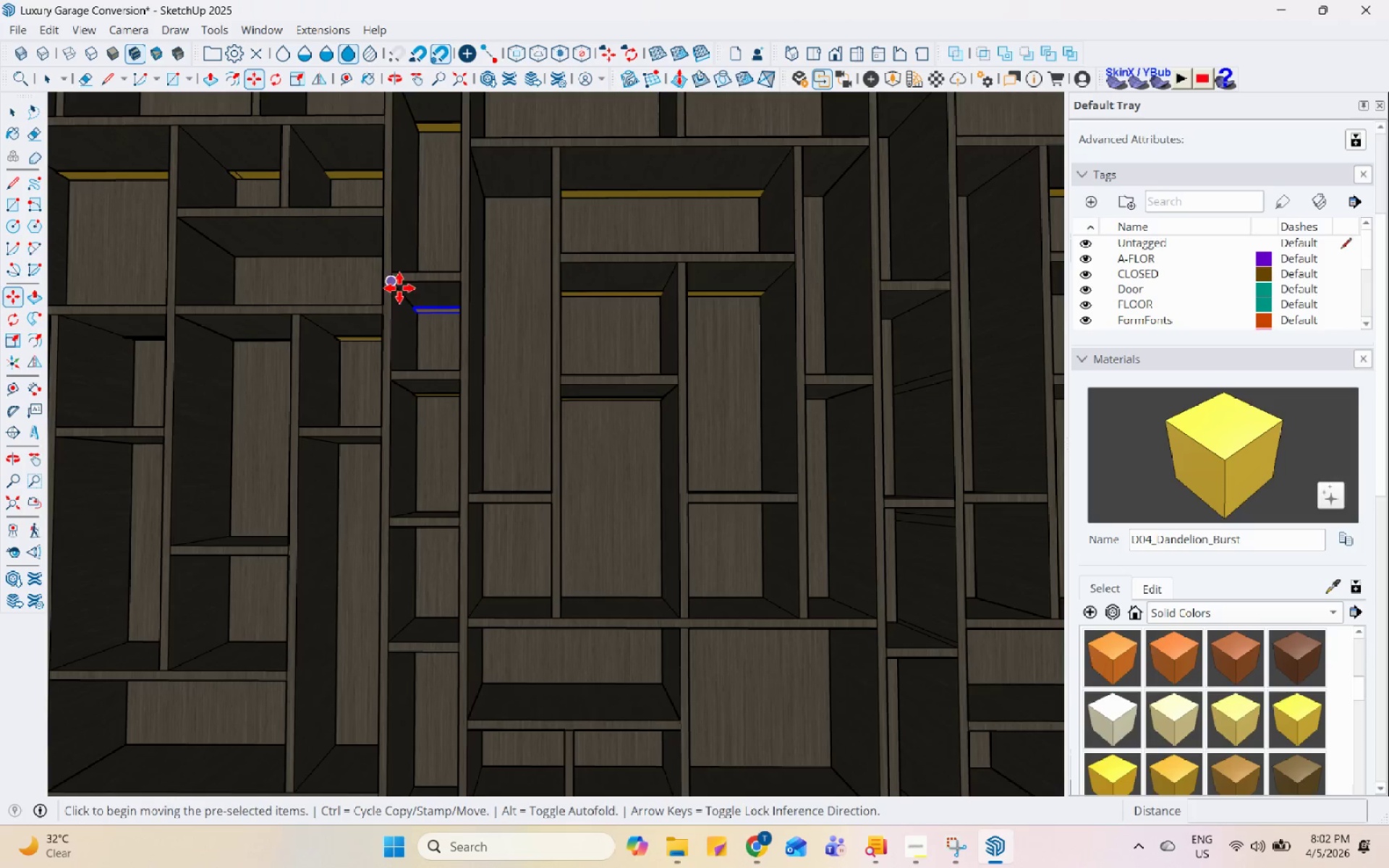 
left_click([396, 279])
 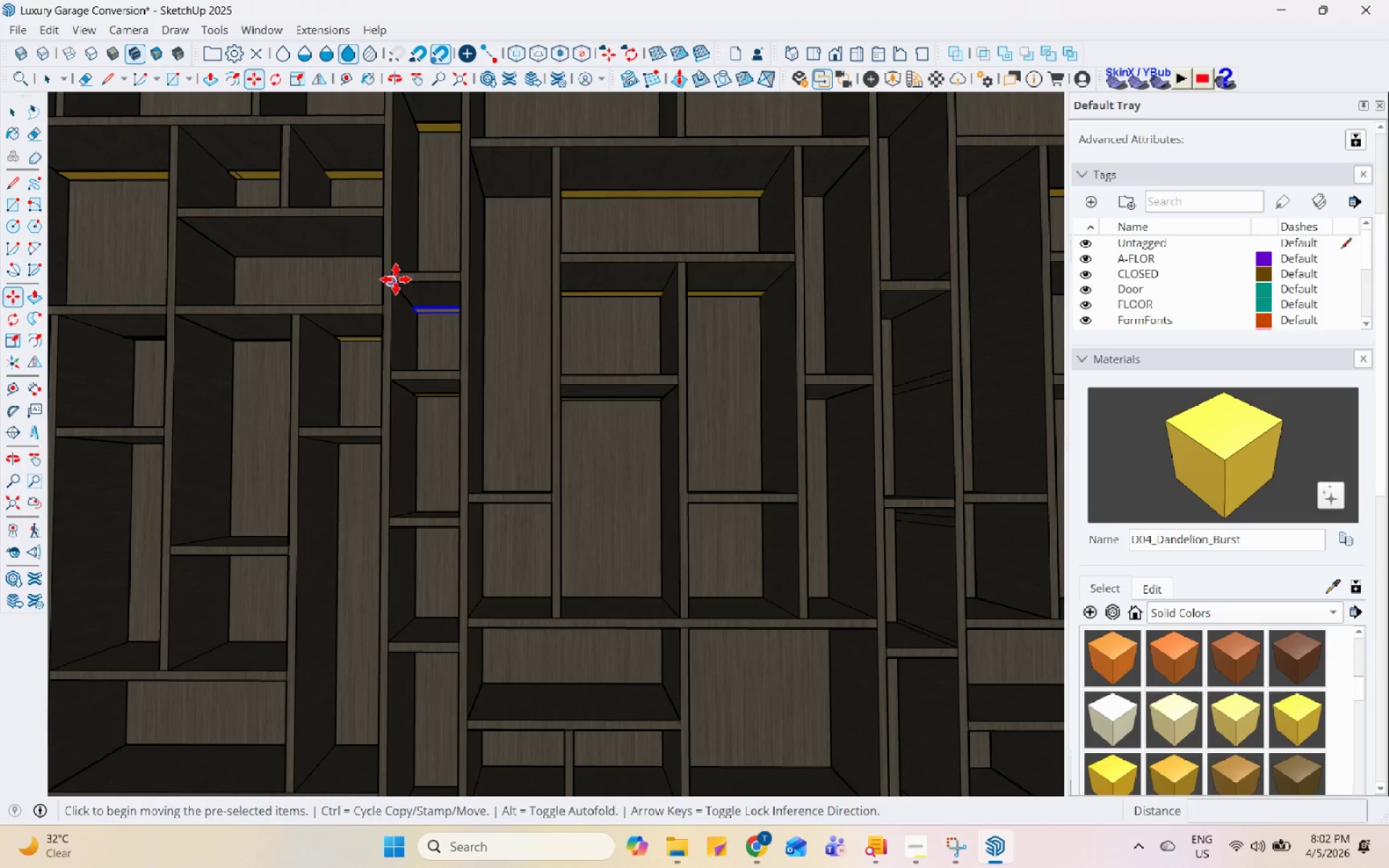 
key(Control+ControlLeft)
 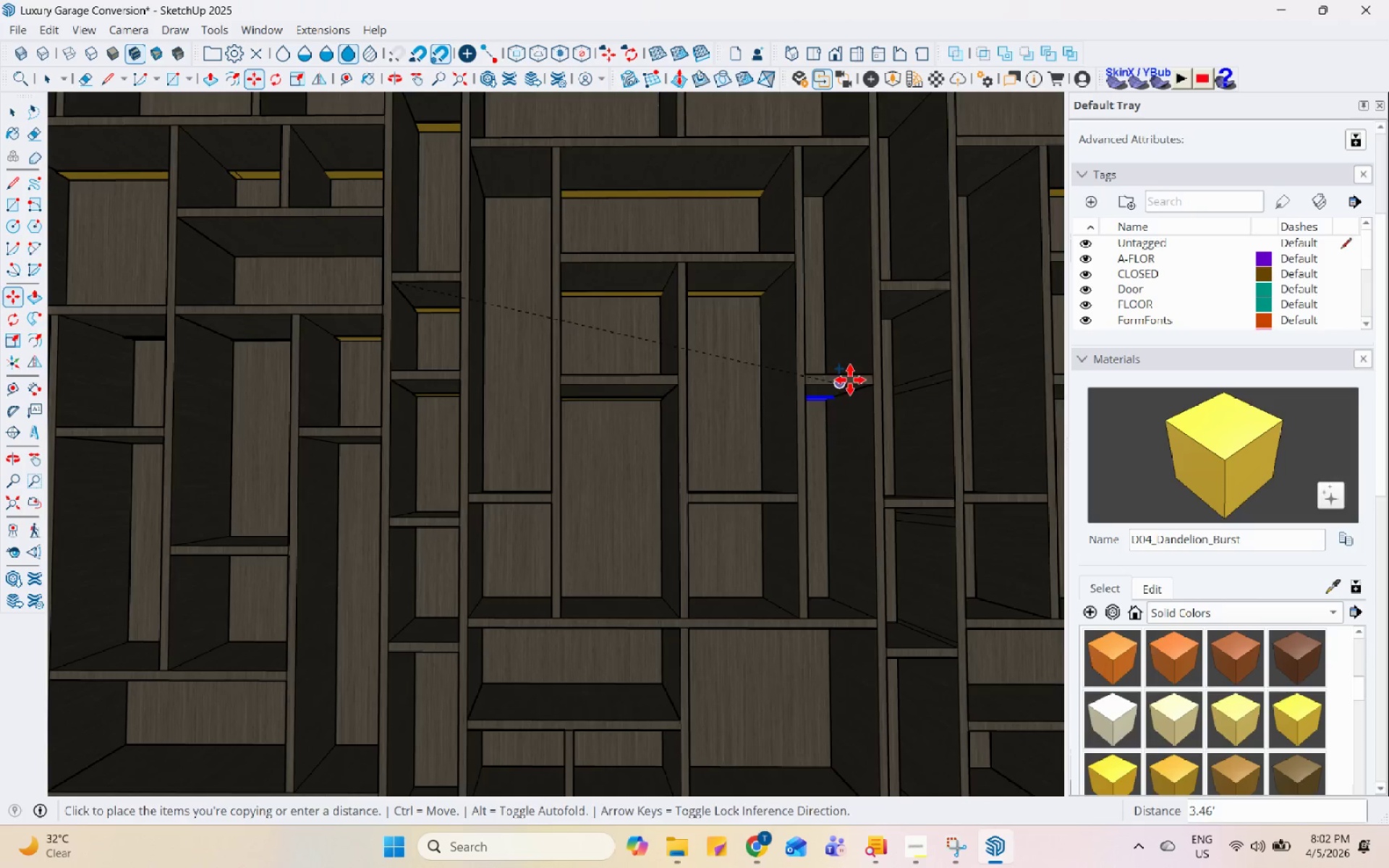 
scroll: coordinate [836, 391], scroll_direction: up, amount: 6.0
 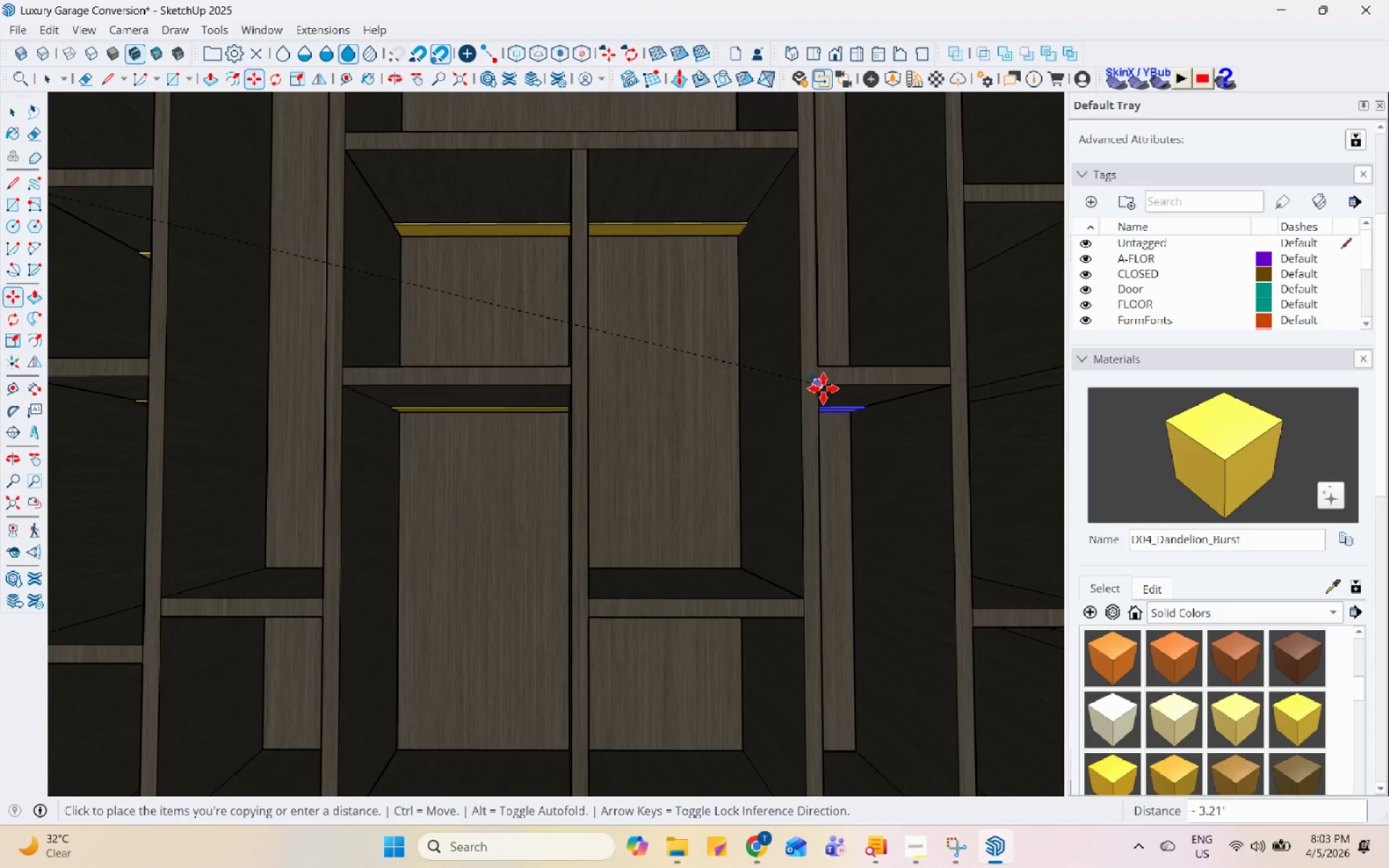 
left_click([823, 387])
 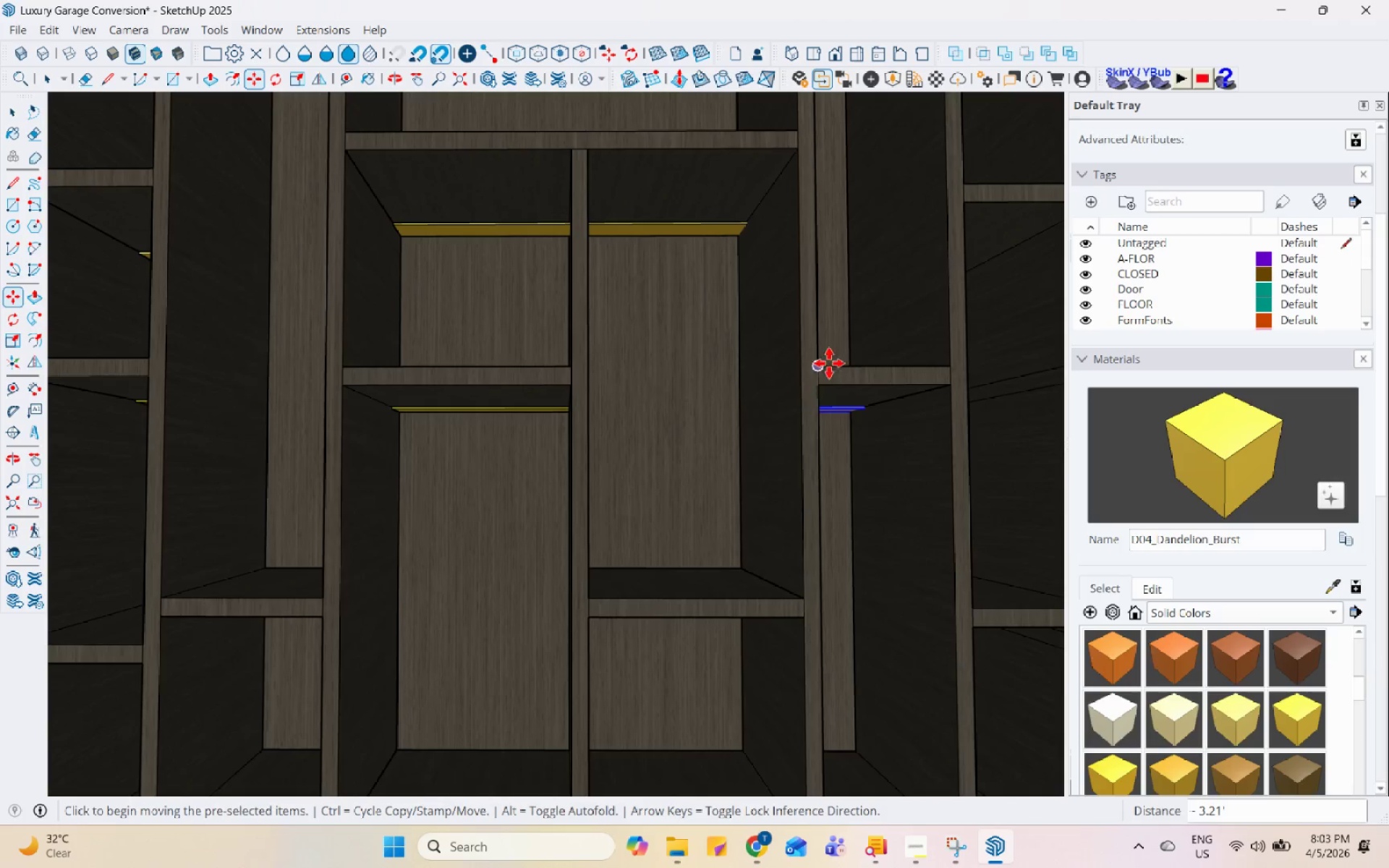 
scroll: coordinate [478, 375], scroll_direction: down, amount: 15.0
 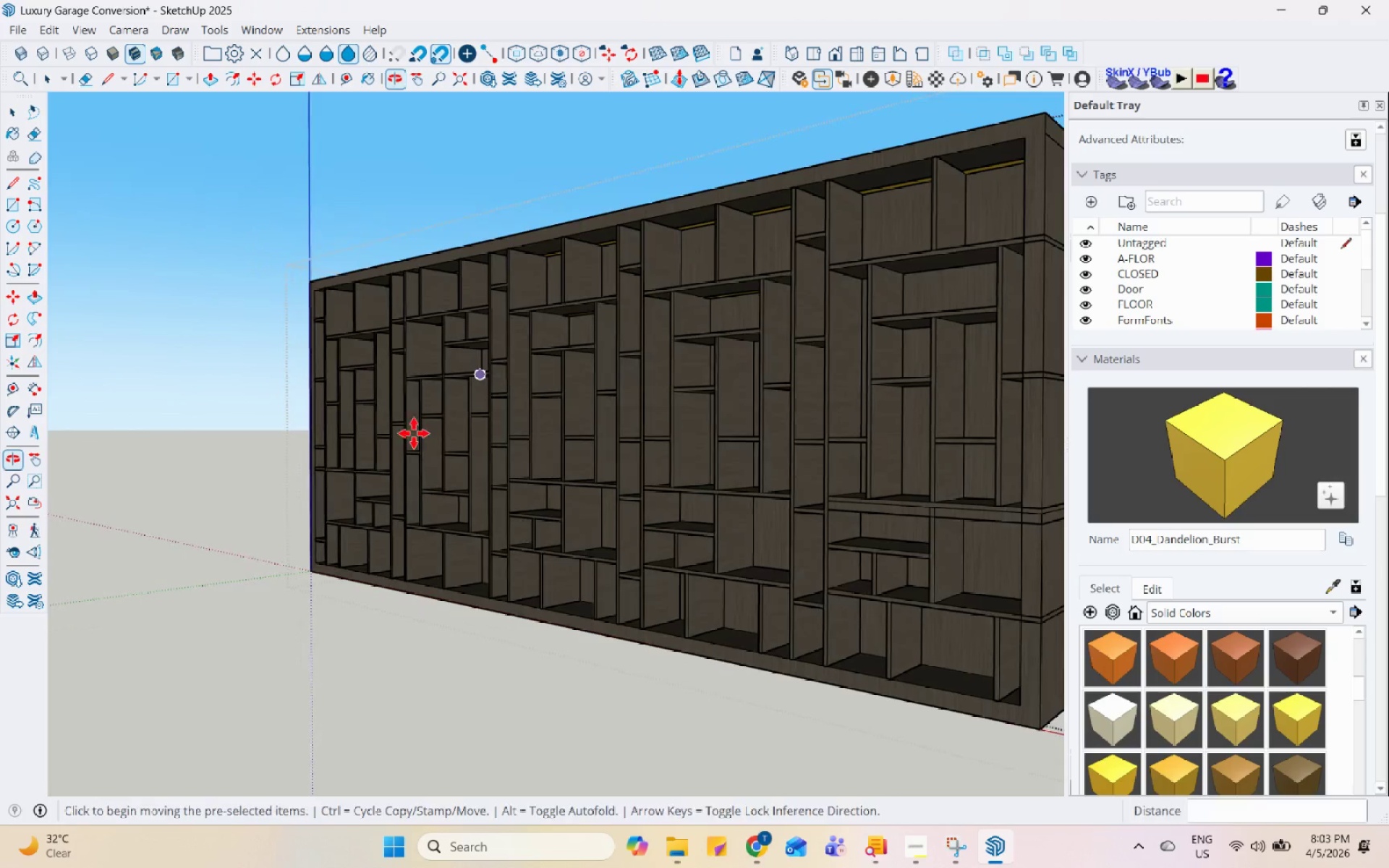 
key(Space)
 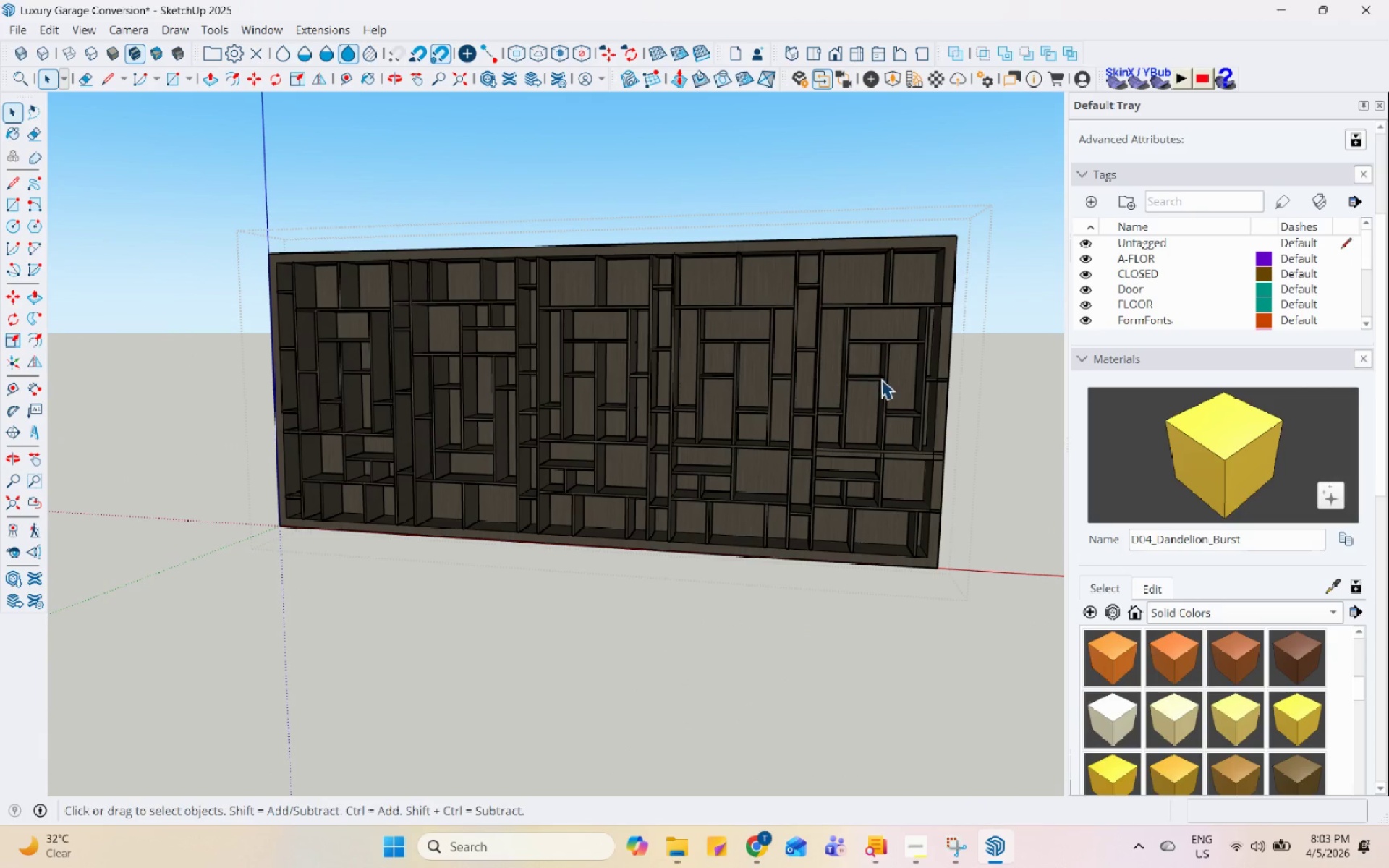 
scroll: coordinate [637, 334], scroll_direction: down, amount: 8.0
 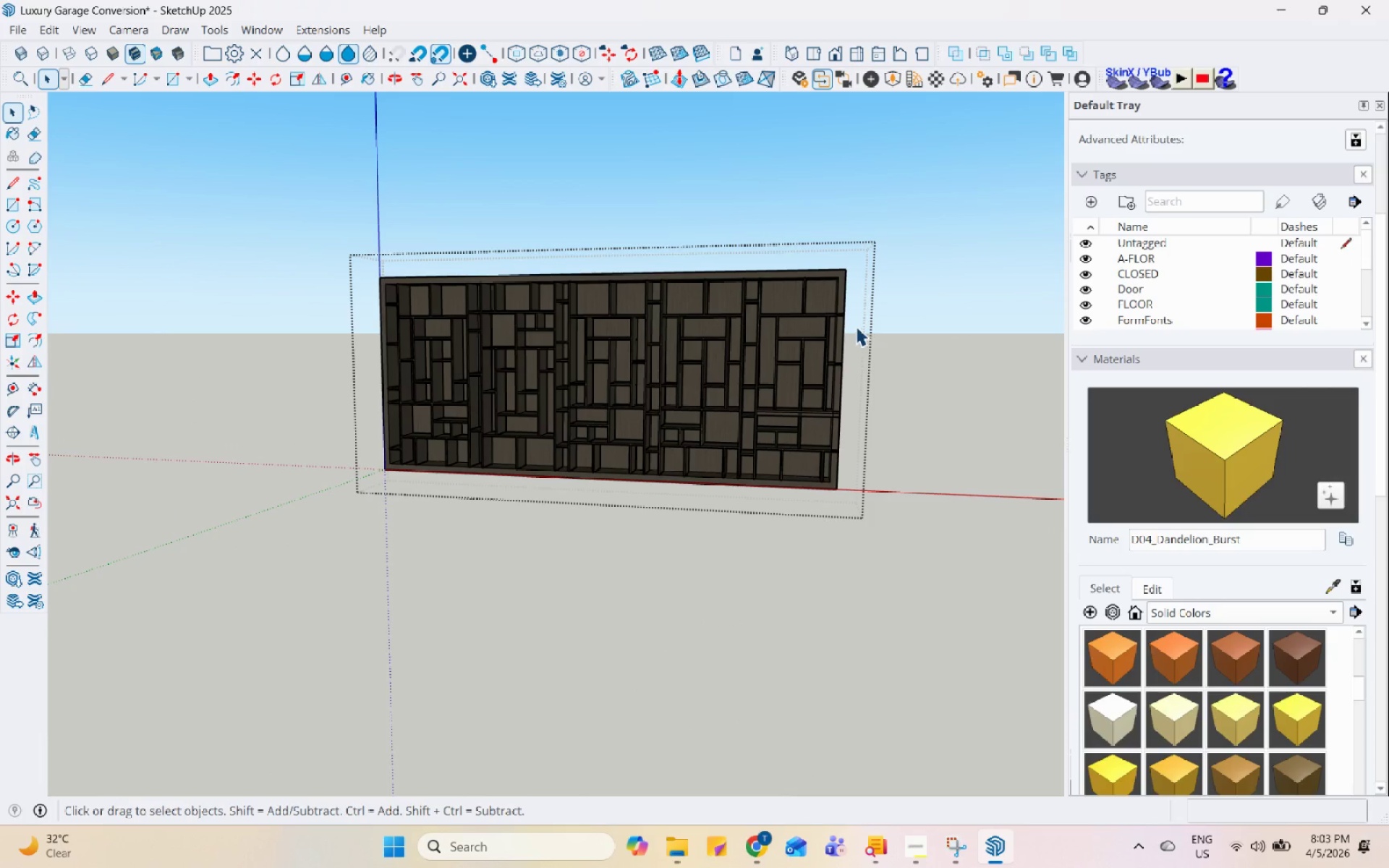 
scroll: coordinate [481, 315], scroll_direction: up, amount: 3.0
 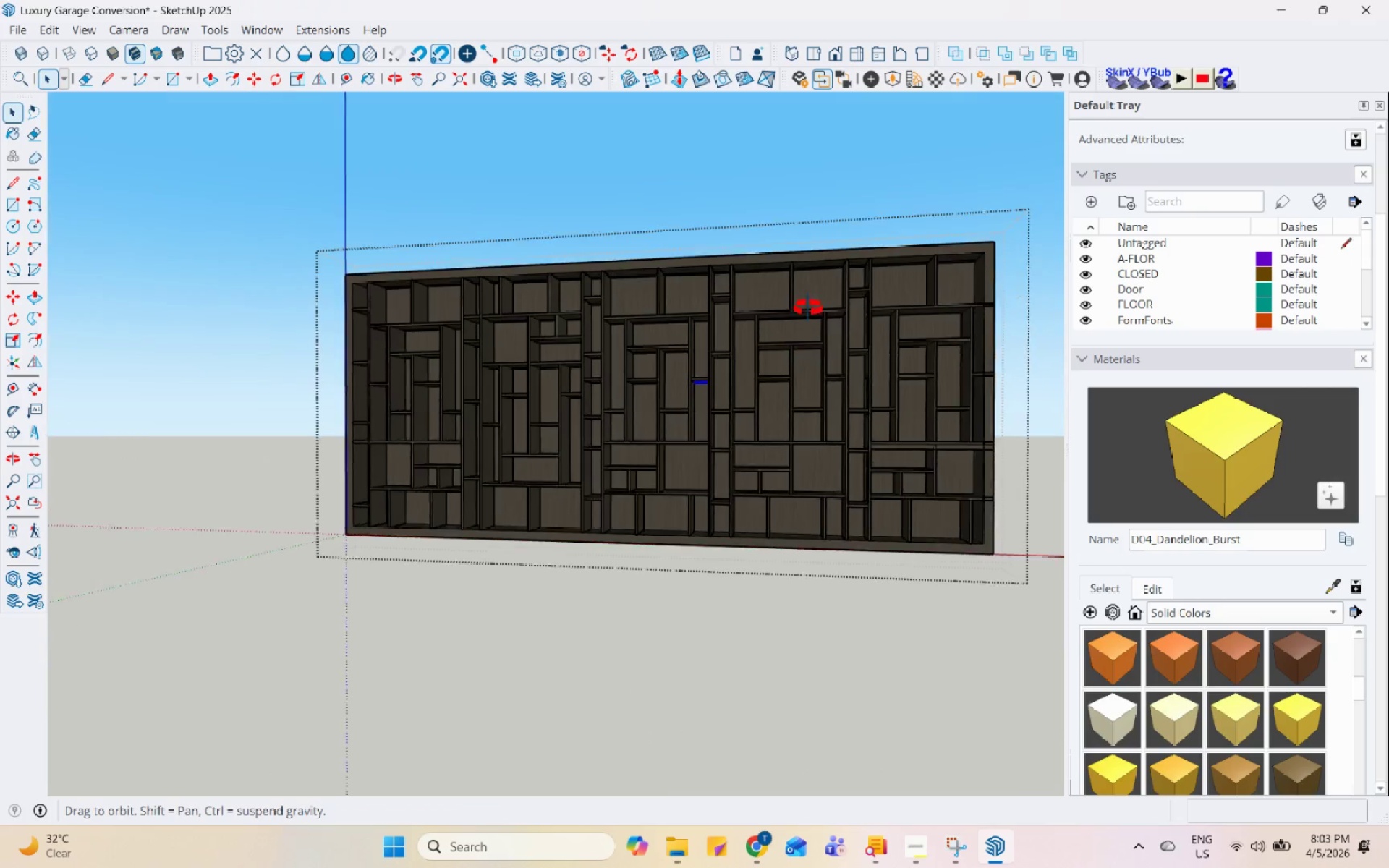 
key(Escape)
 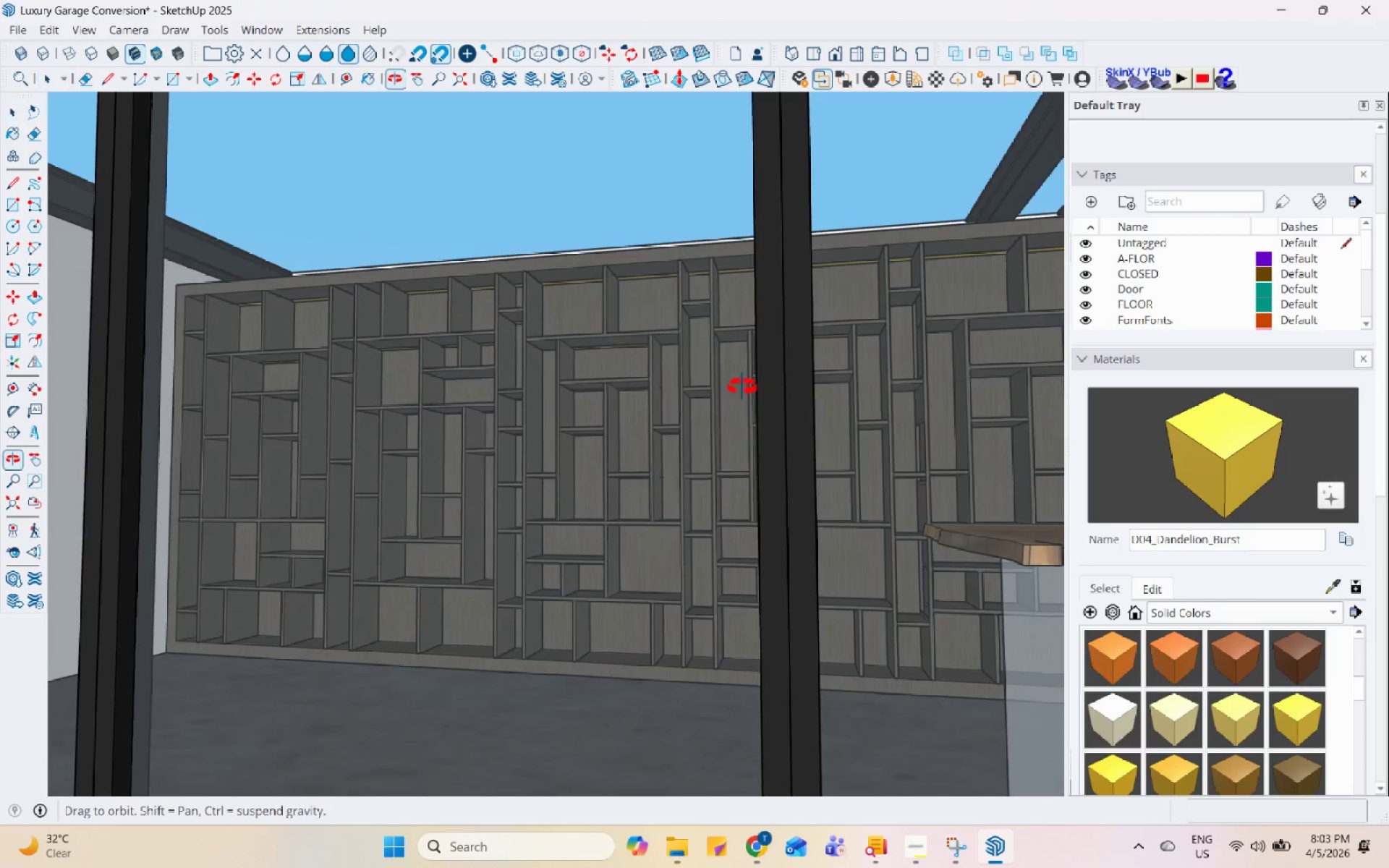 
scroll: coordinate [760, 380], scroll_direction: up, amount: 3.0
 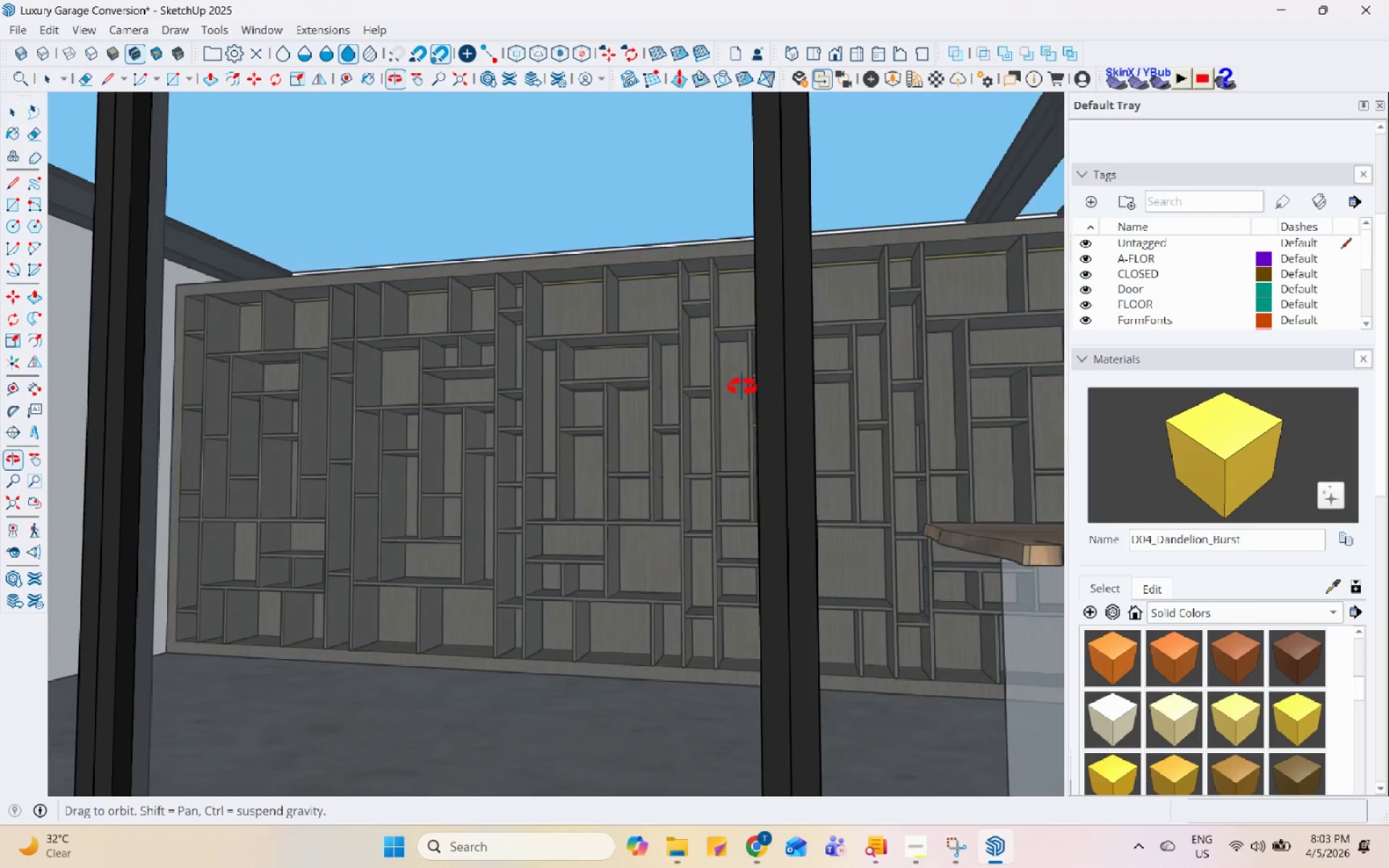 
wait(5.73)
 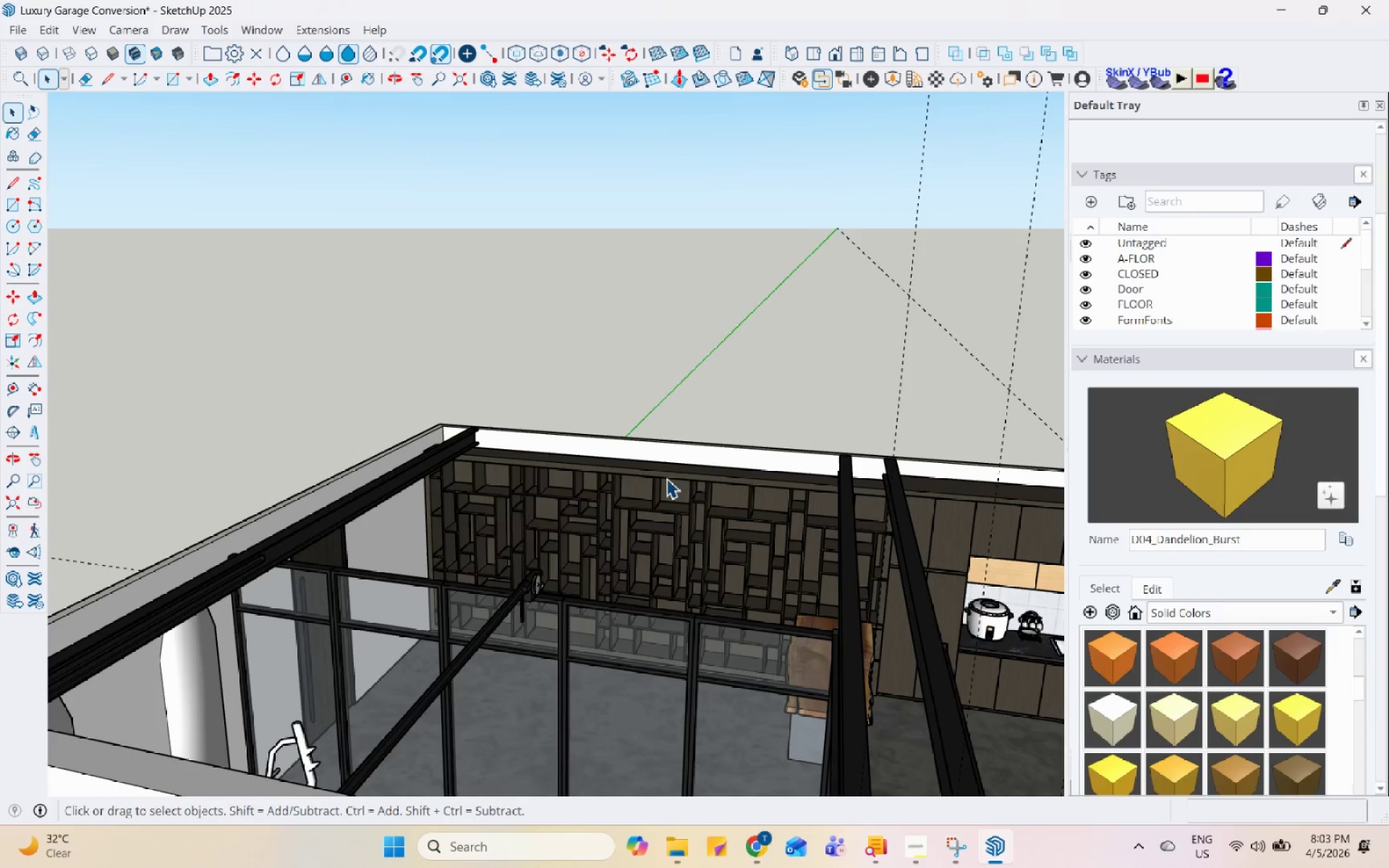 
left_click([666, 480])
 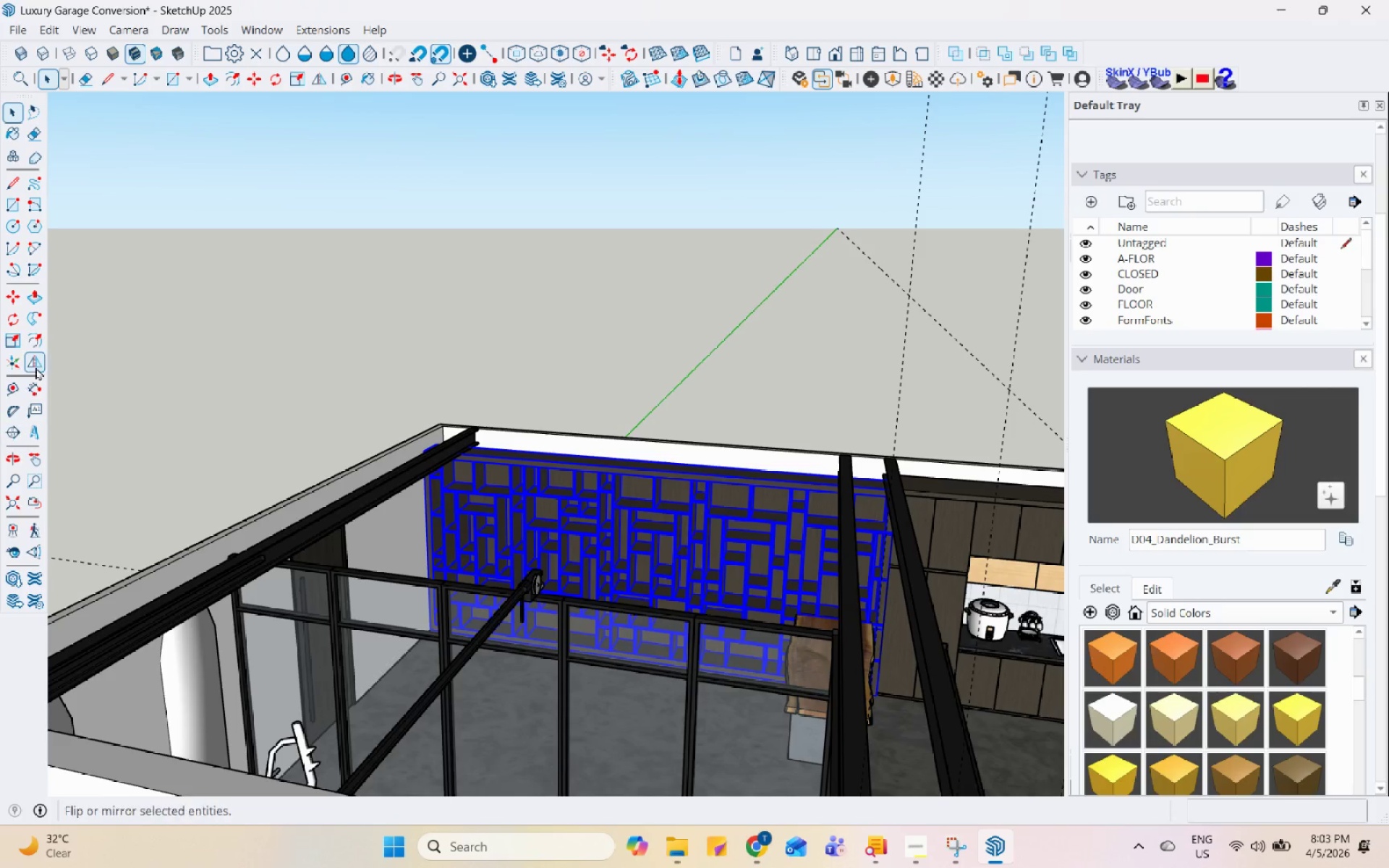 
scroll: coordinate [666, 469], scroll_direction: down, amount: 44.0
 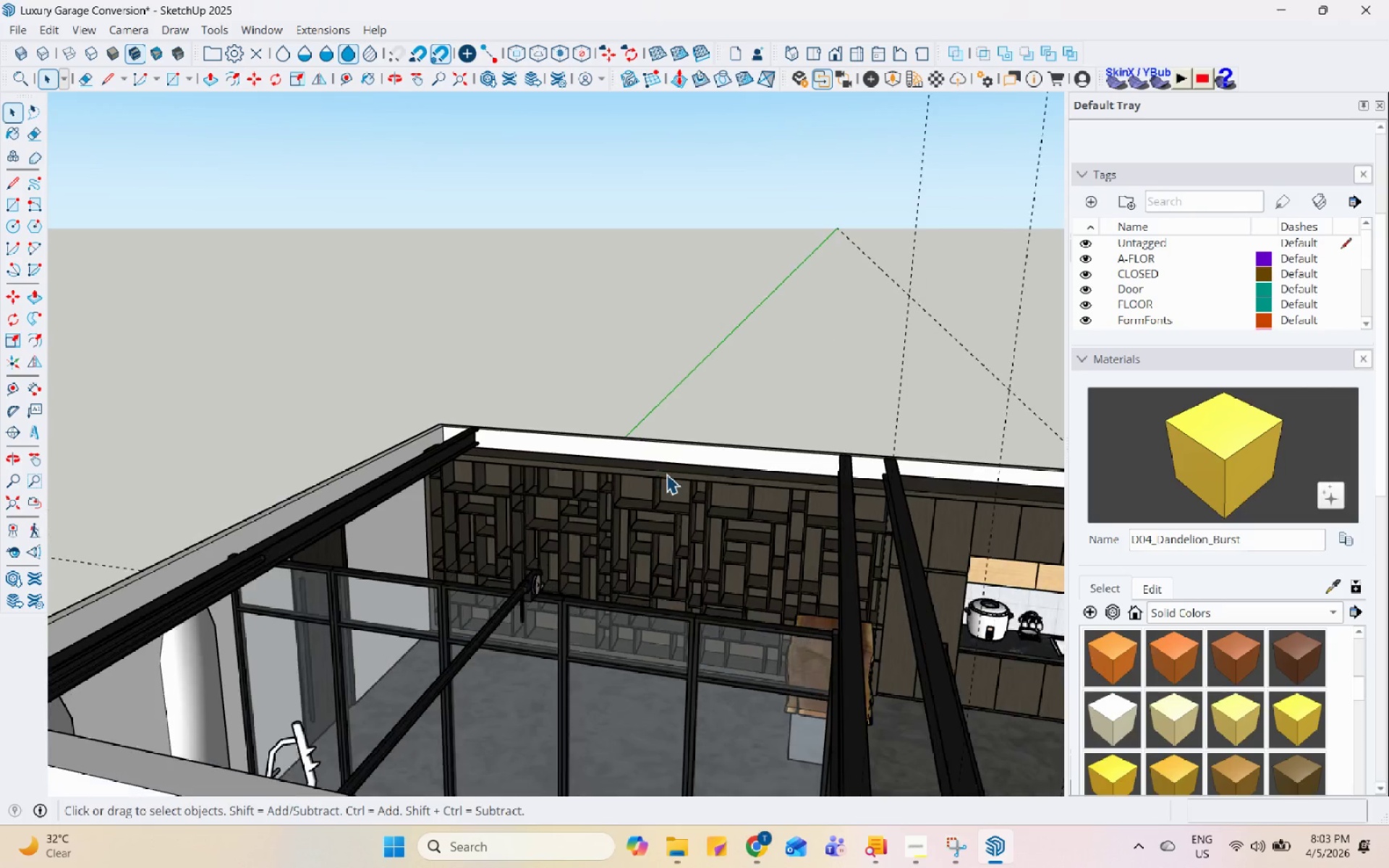 
left_click([29, 352])
 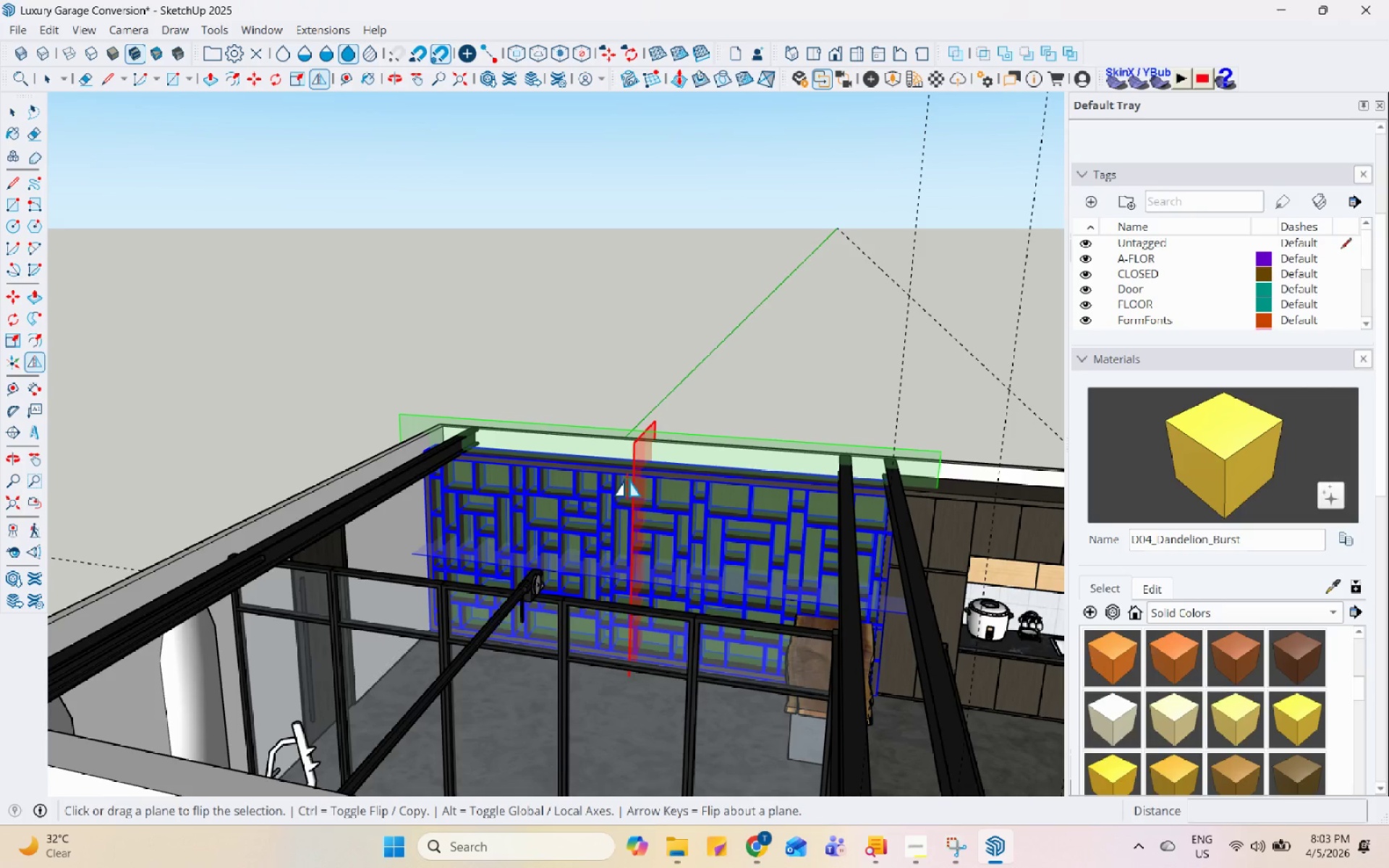 
left_click([632, 478])
 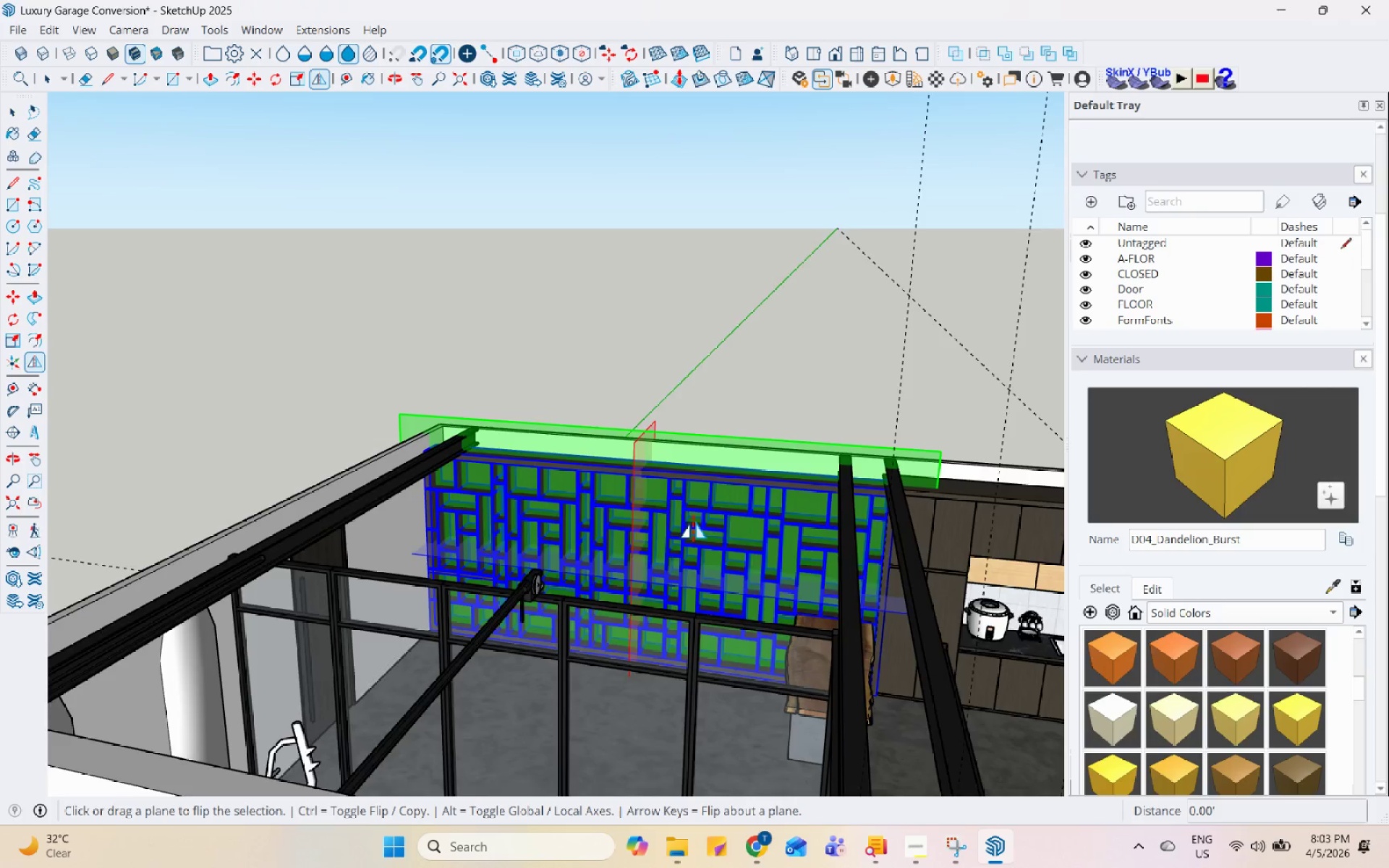 
key(Space)
 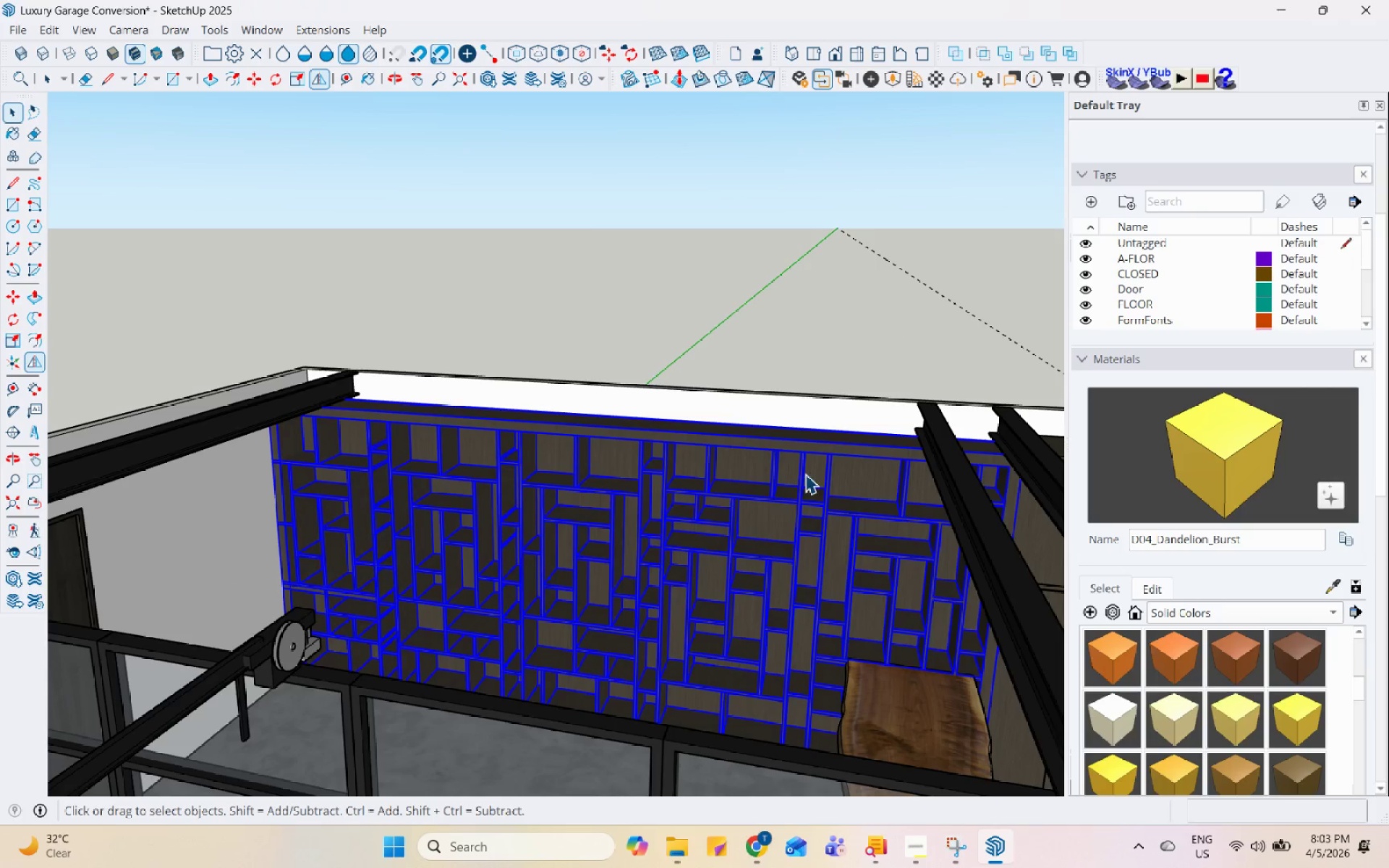 
key(Escape)
 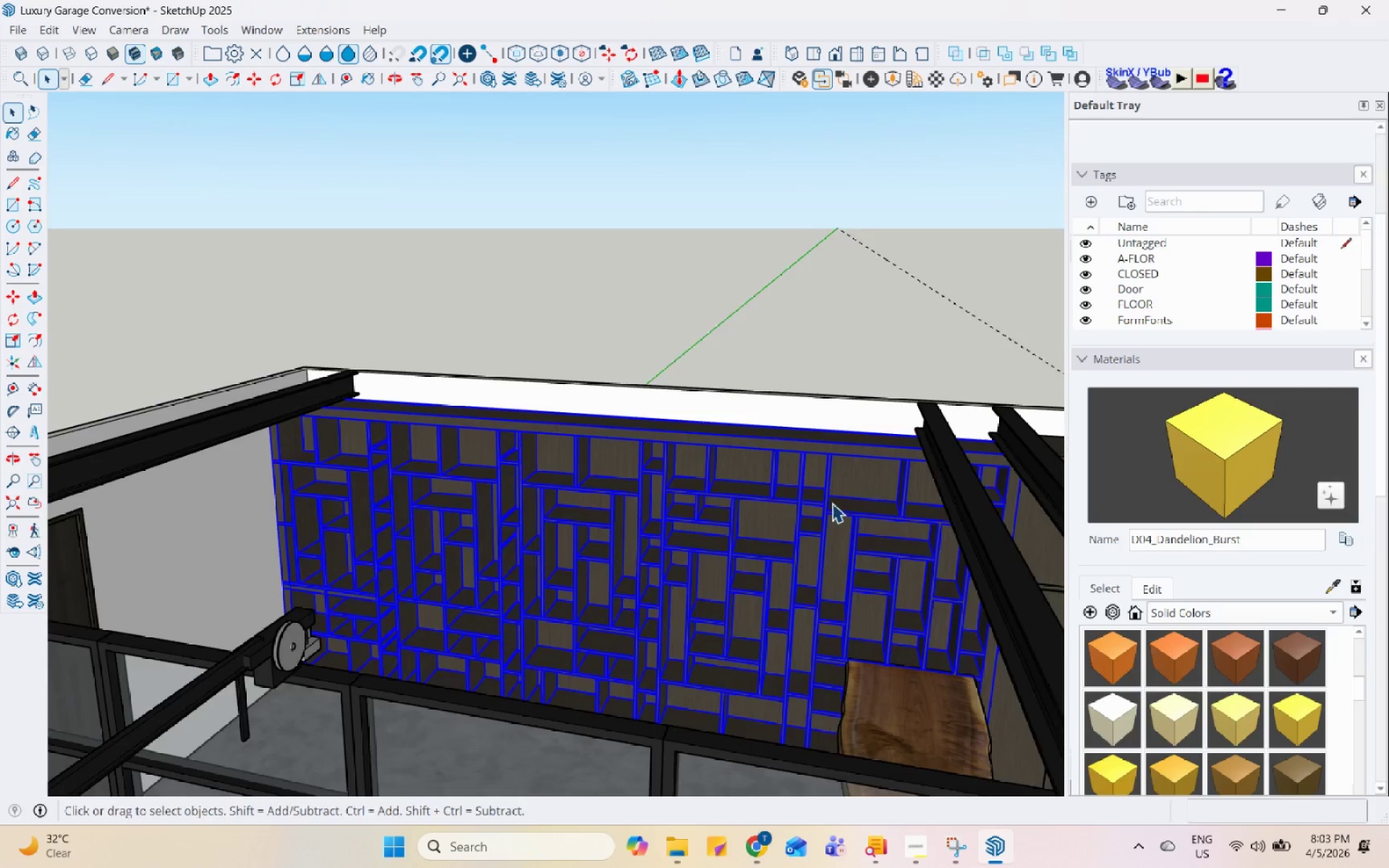 
scroll: coordinate [850, 527], scroll_direction: up, amount: 9.0
 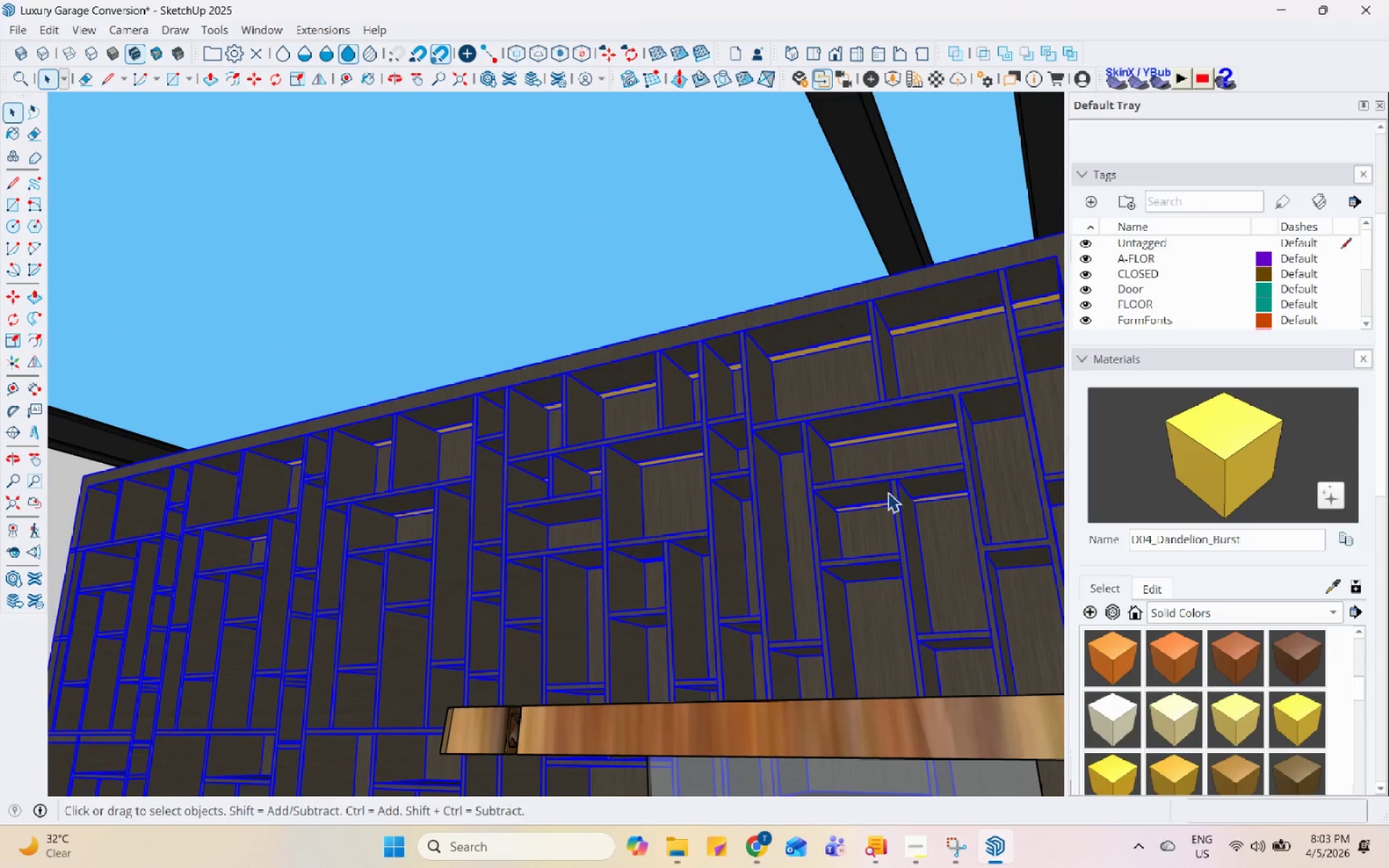 
scroll: coordinate [851, 542], scroll_direction: down, amount: 2.0
 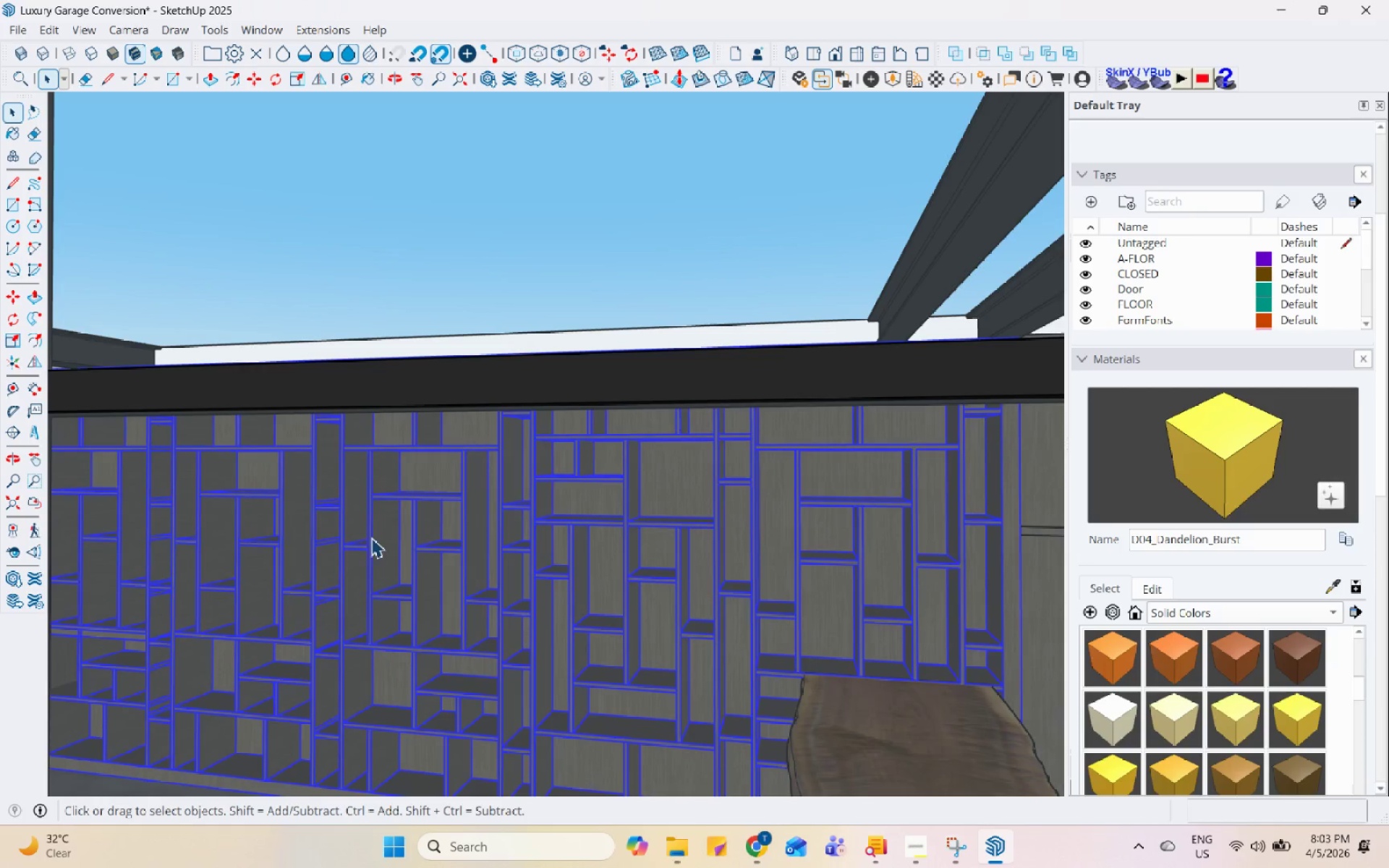 
scroll: coordinate [528, 404], scroll_direction: up, amount: 1.0
 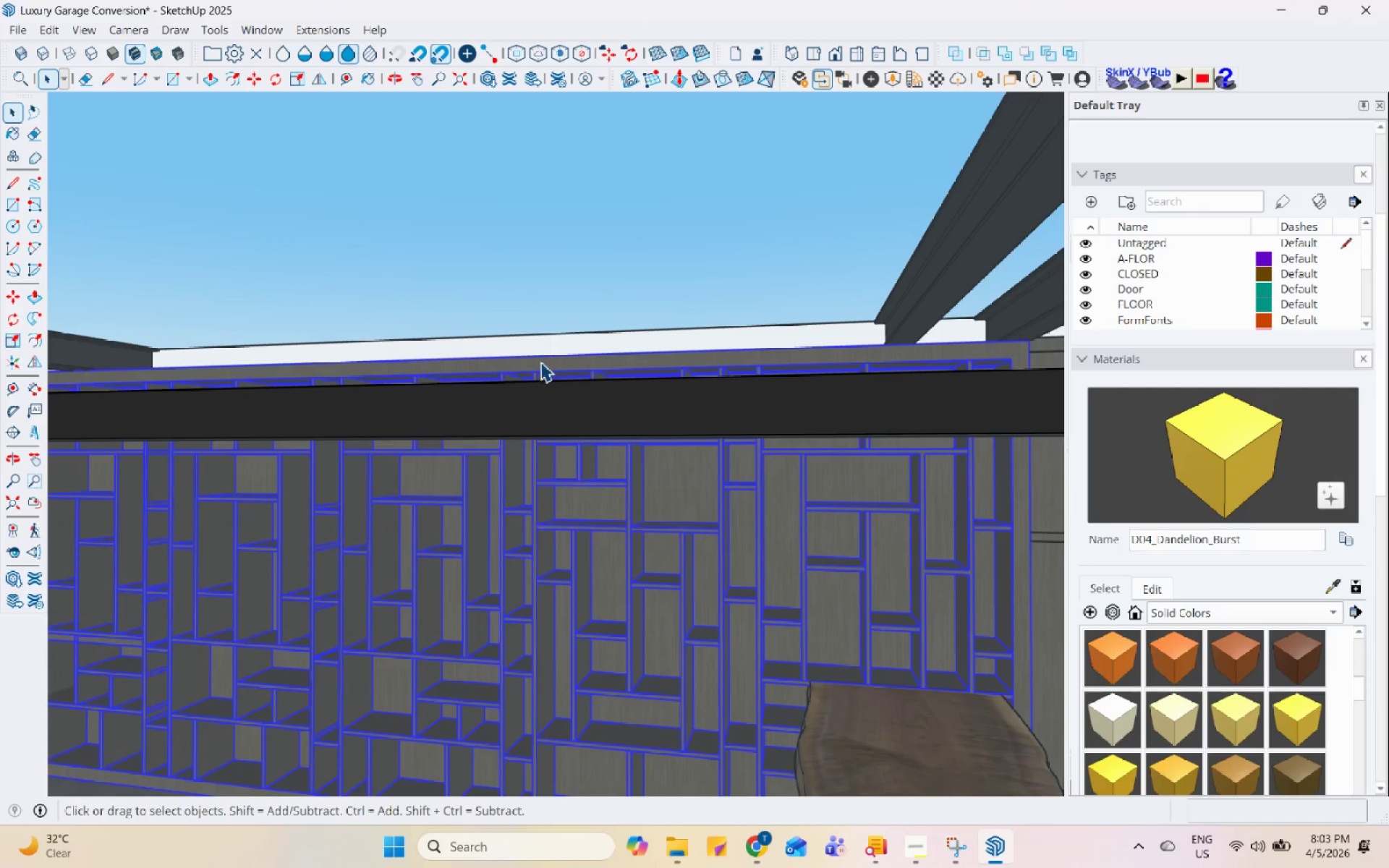 
double_click([540, 362])
 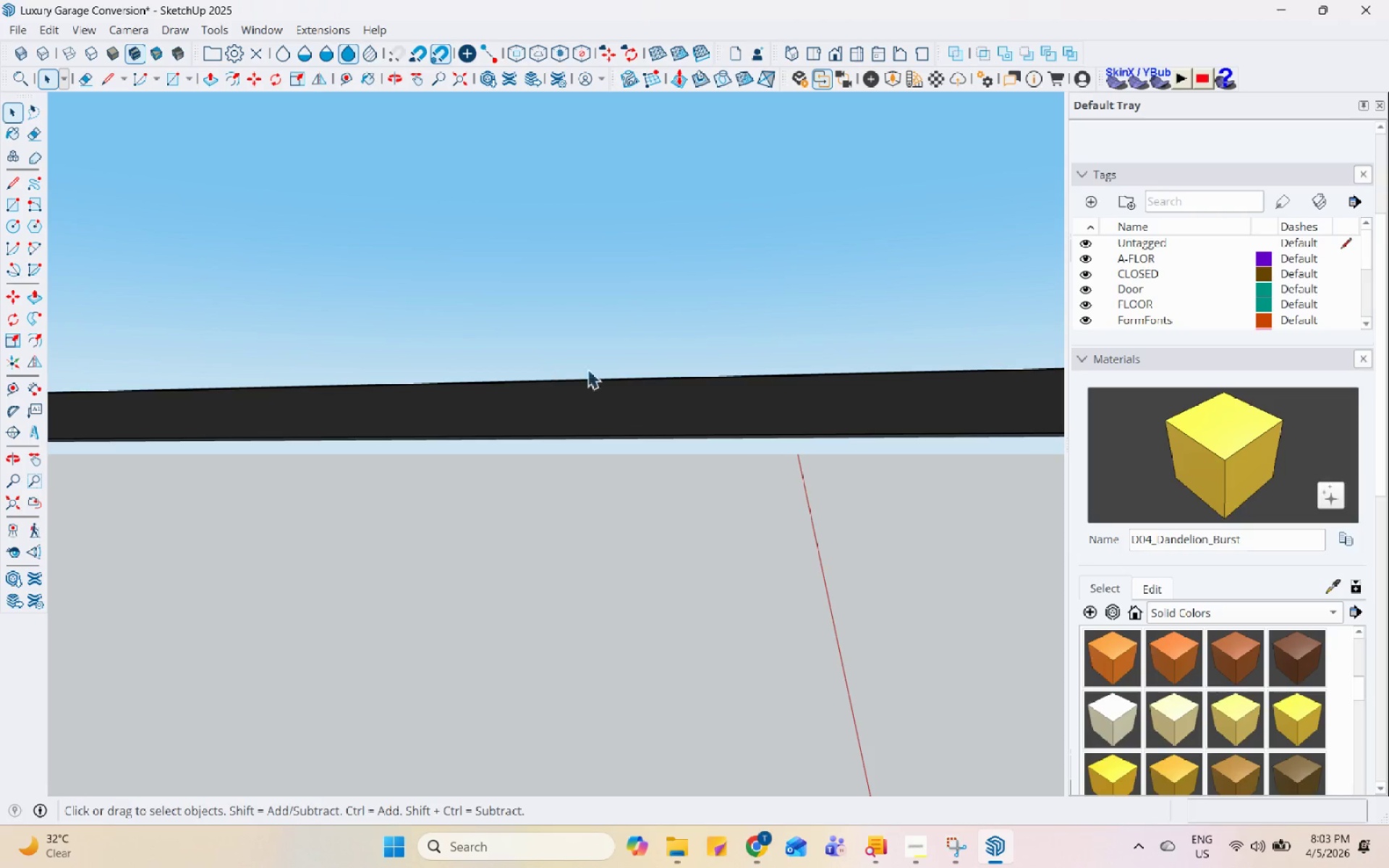 
key(Escape)
 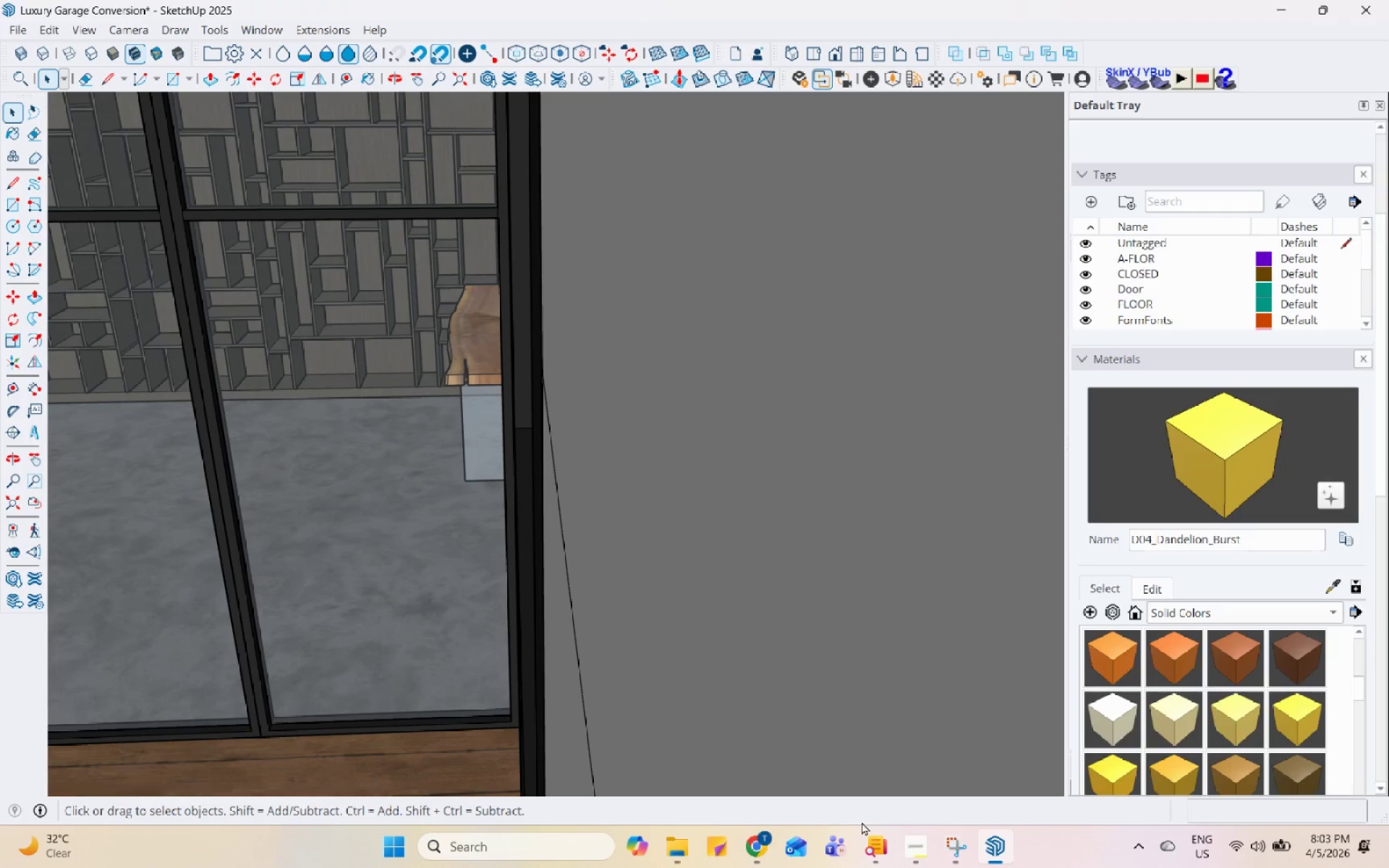 
scroll: coordinate [772, 733], scroll_direction: down, amount: 69.0